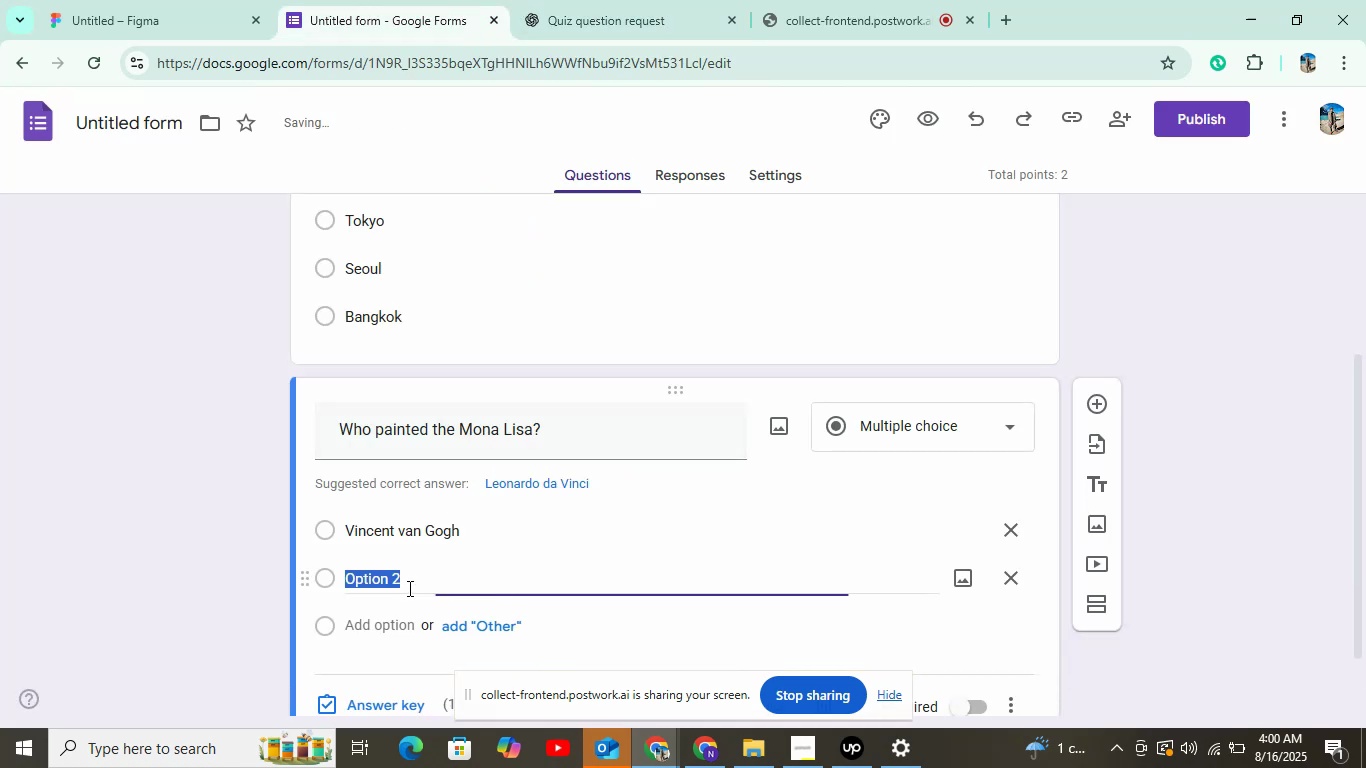 
left_click([662, 0])
 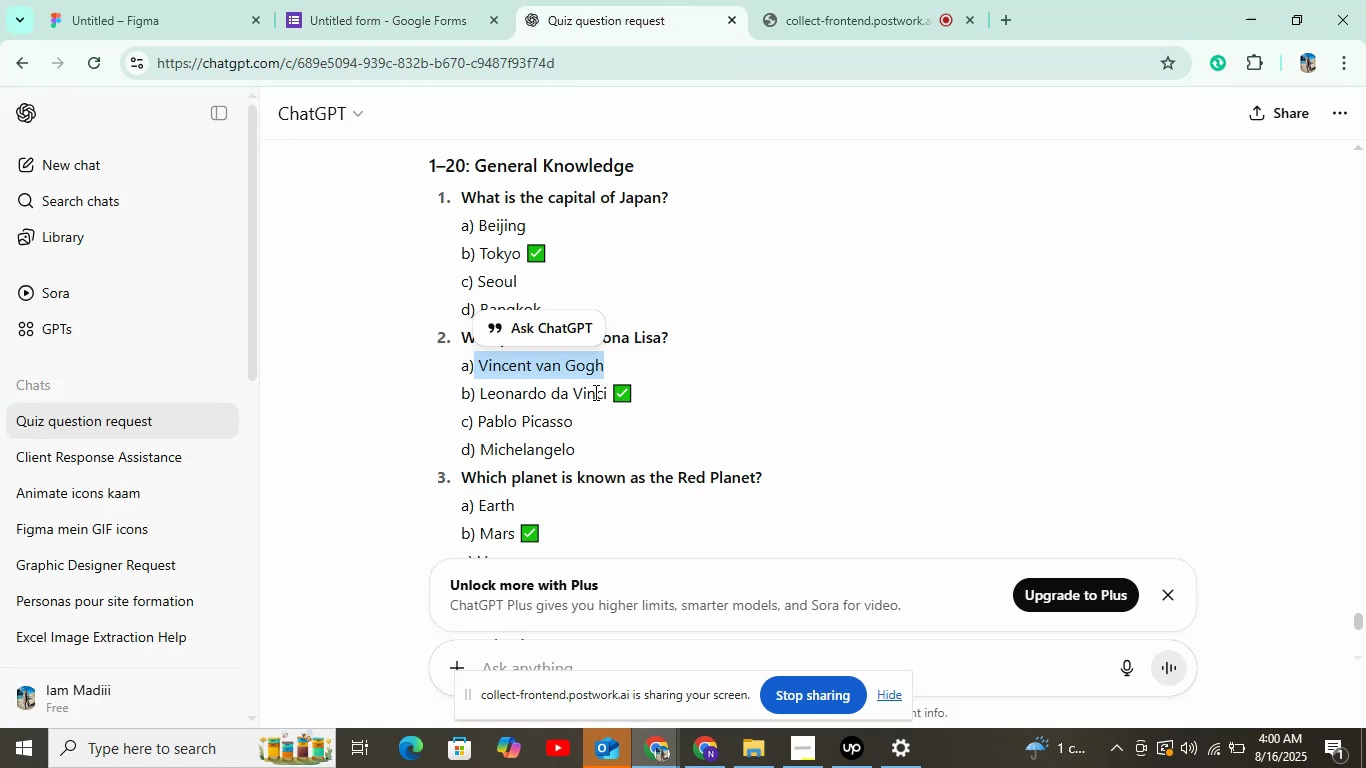 
left_click([608, 395])
 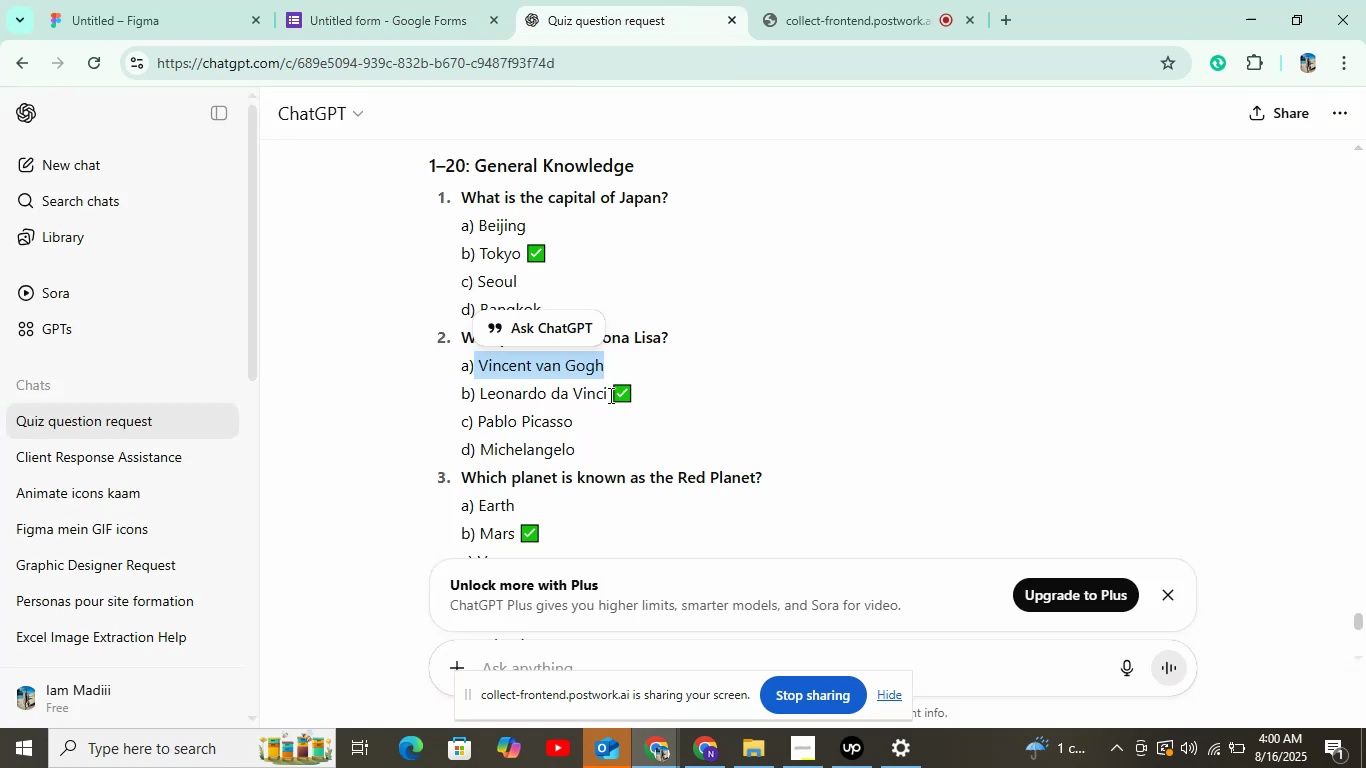 
left_click_drag(start_coordinate=[608, 395], to_coordinate=[487, 405])
 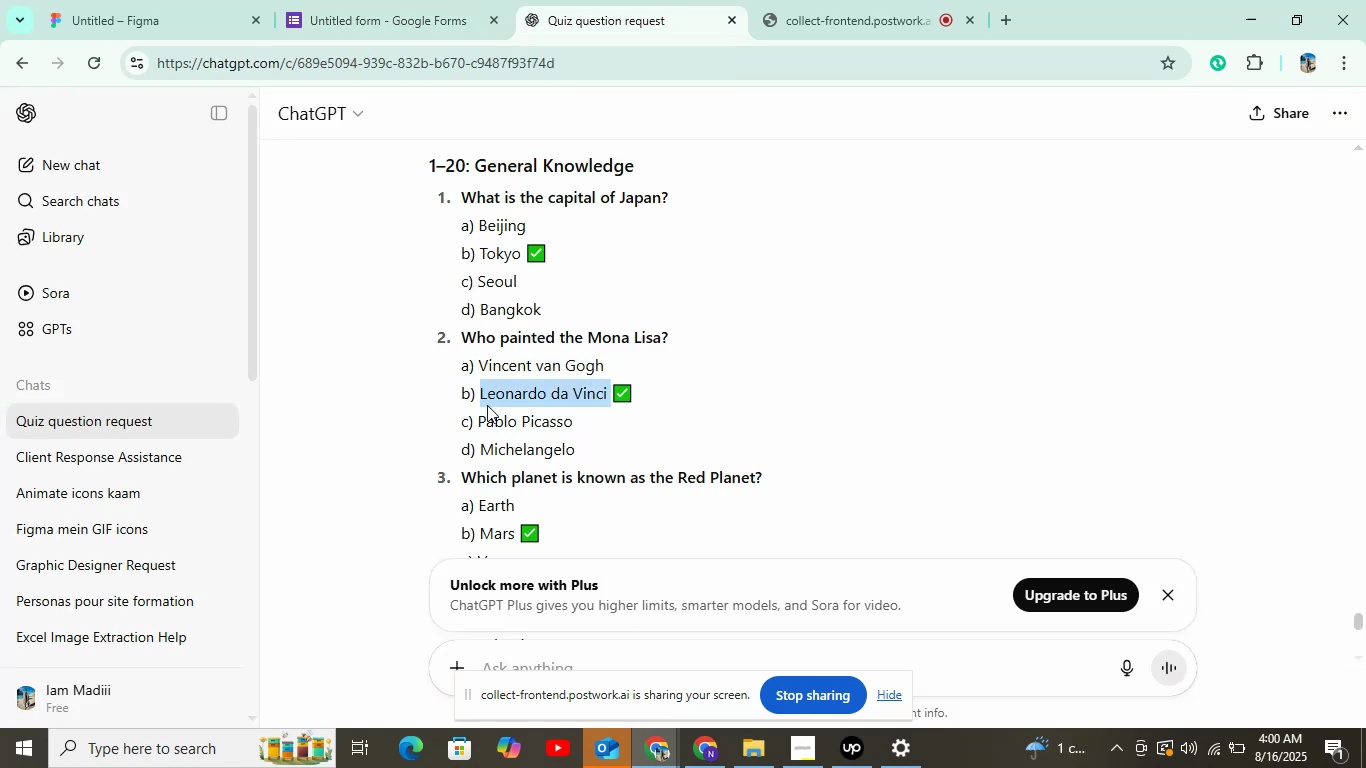 
key(Control+C)
 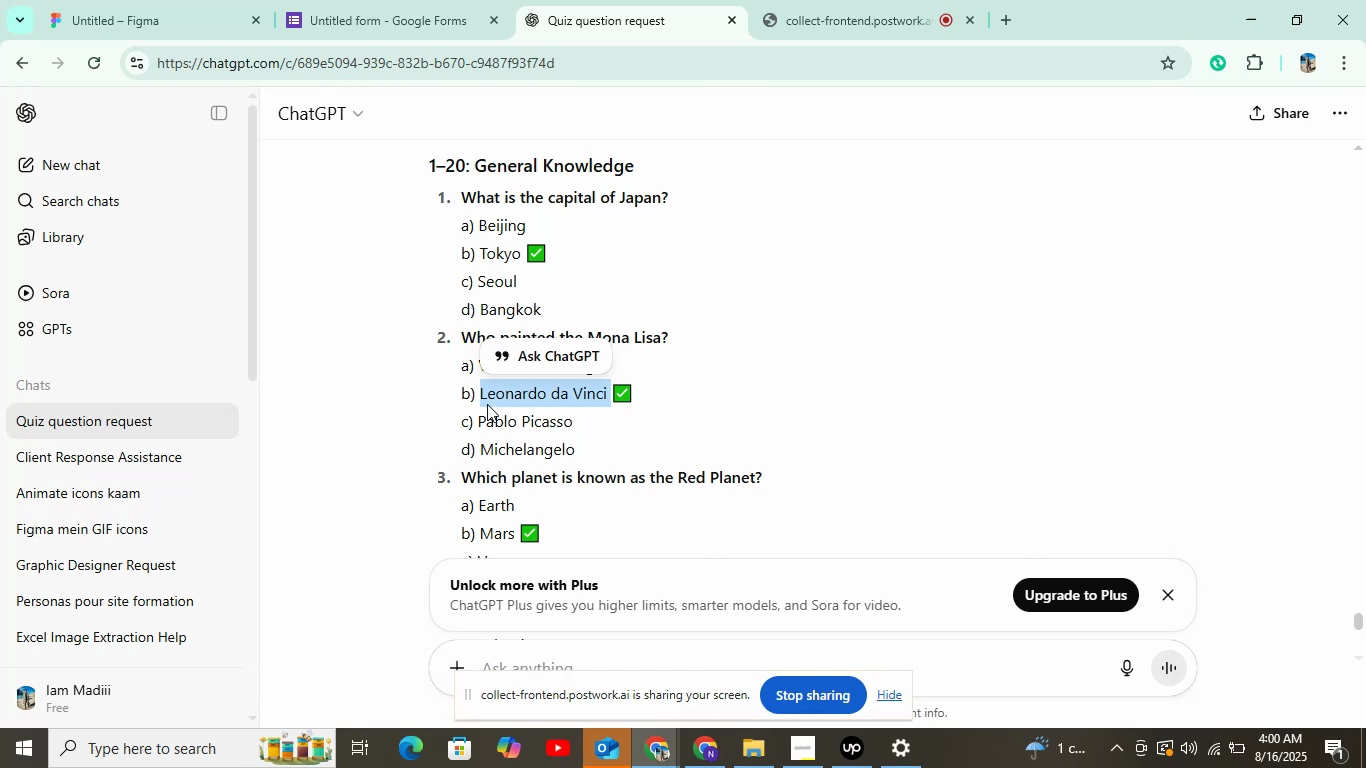 
key(Control+C)
 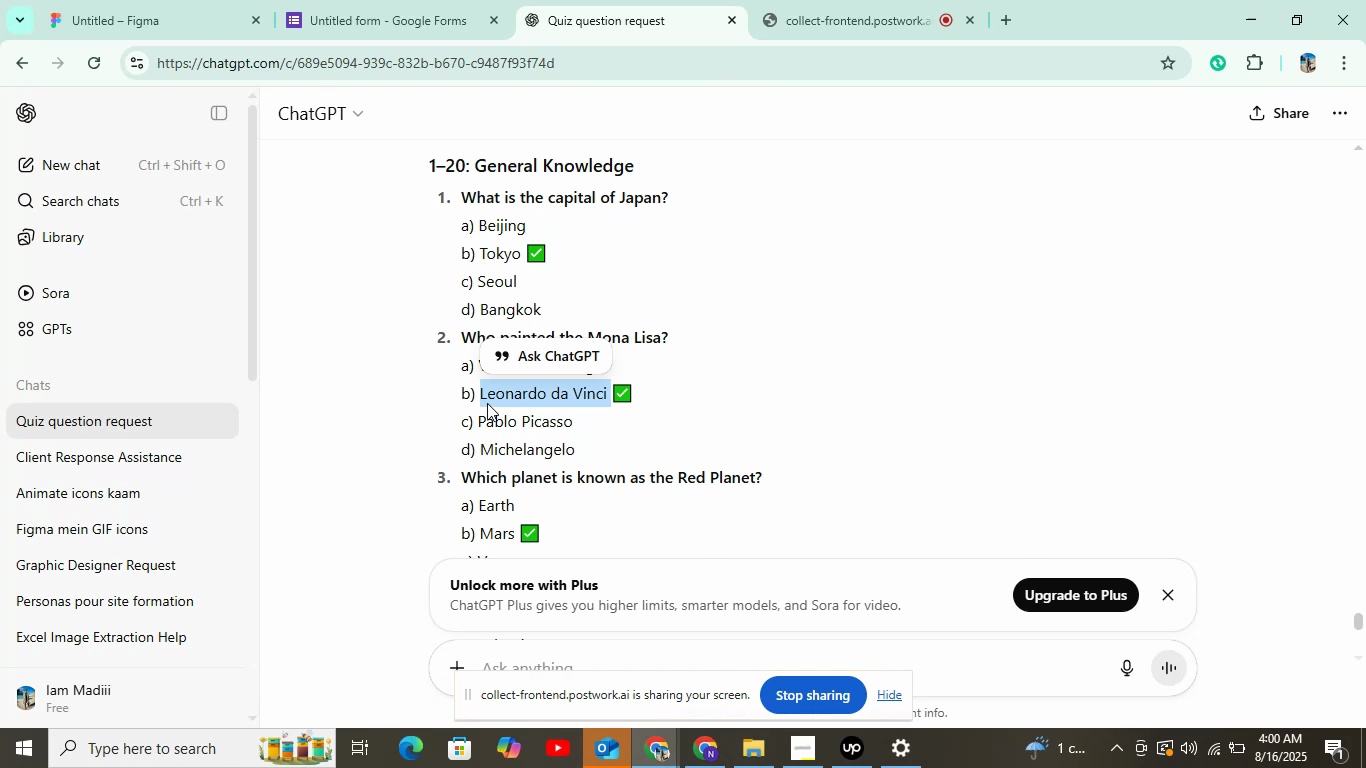 
key(Control+C)
 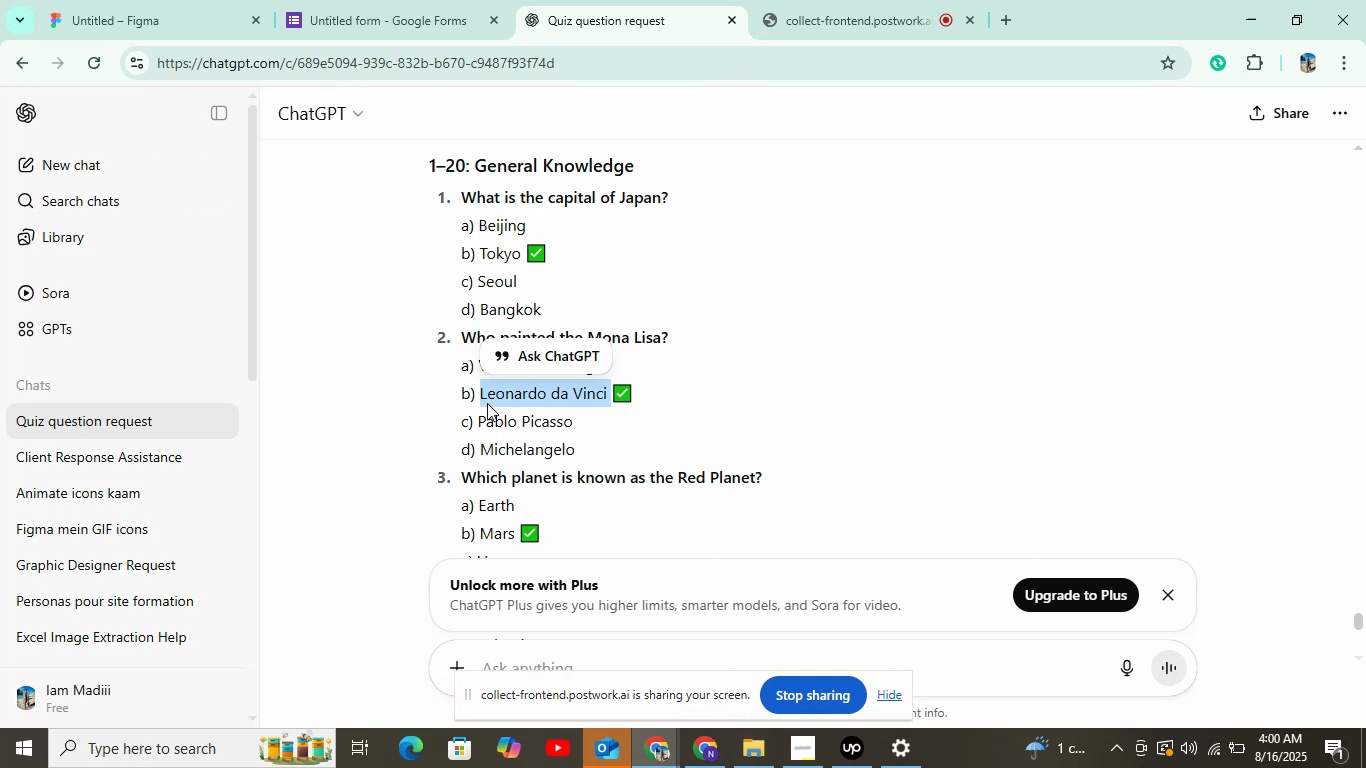 
key(Control+C)
 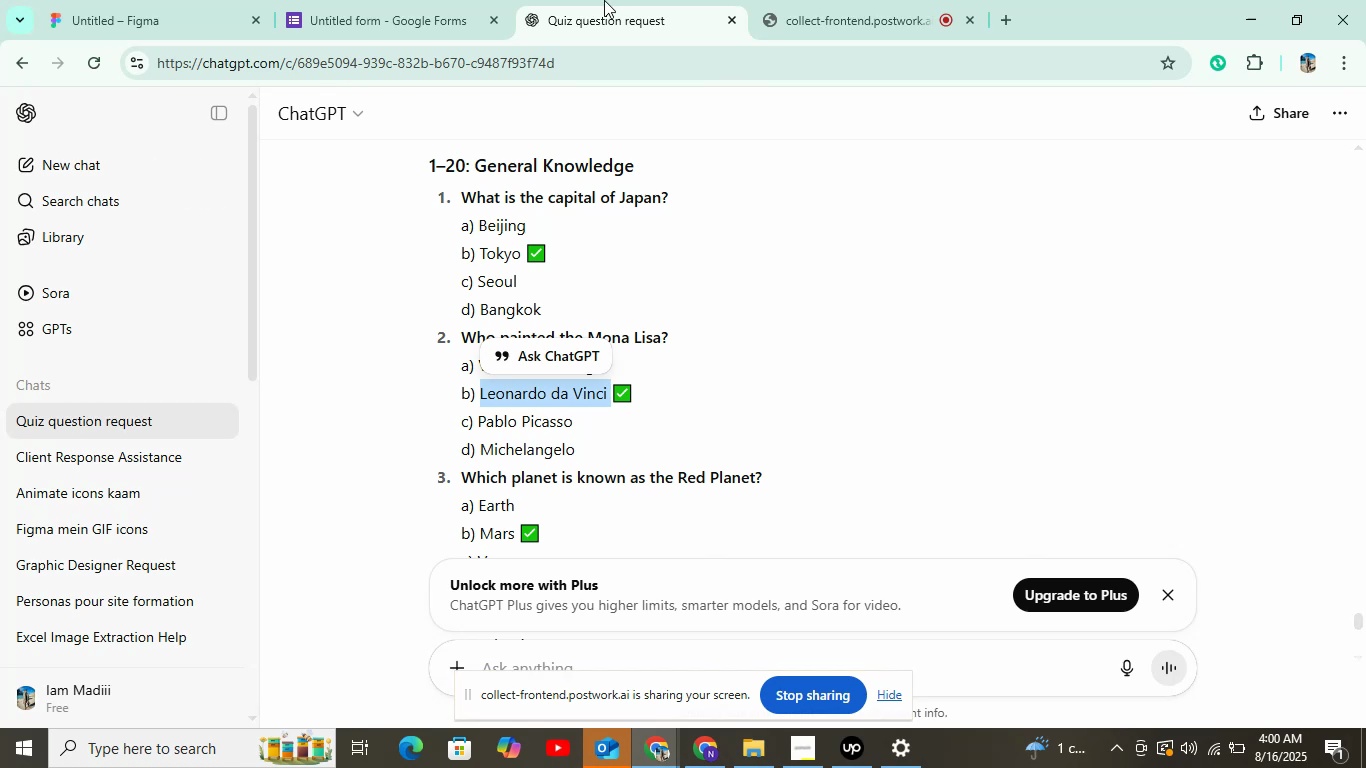 
left_click([420, 17])
 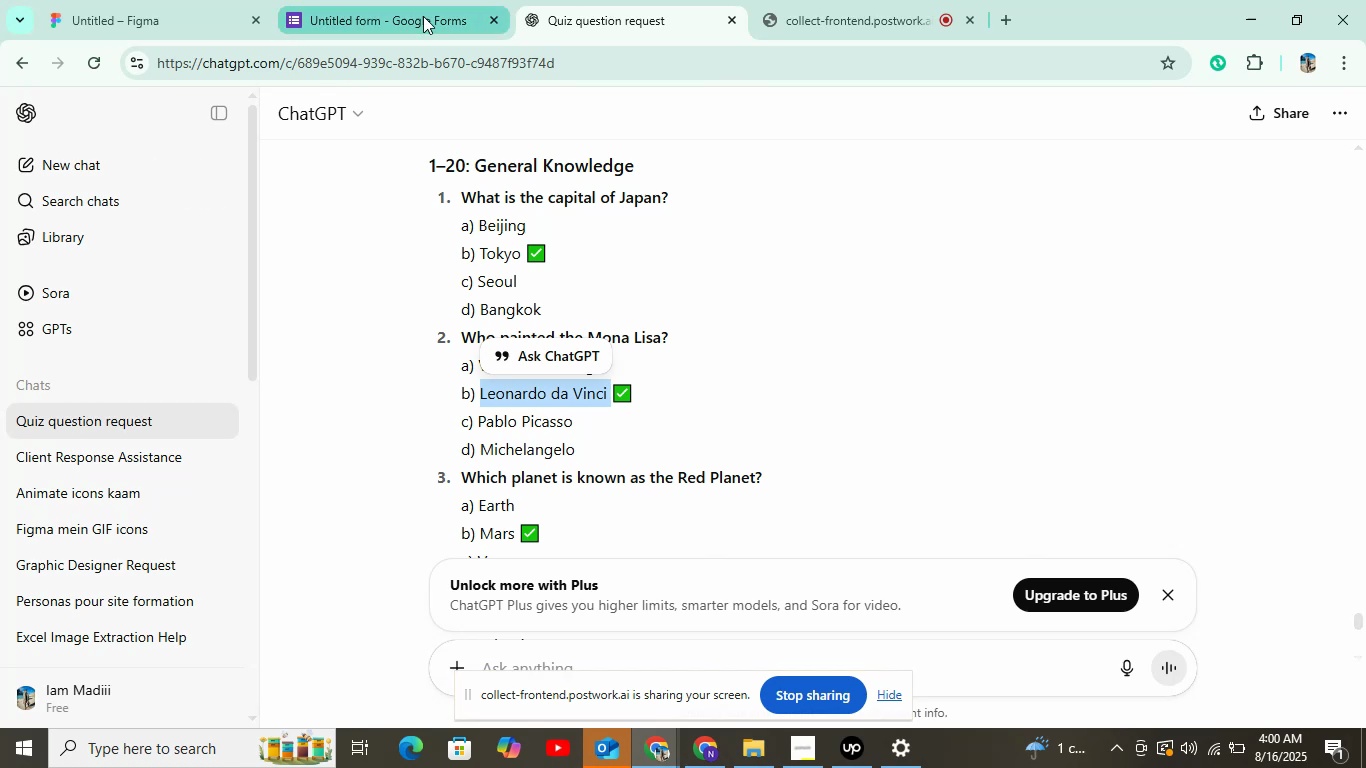 
key(Control+V)
 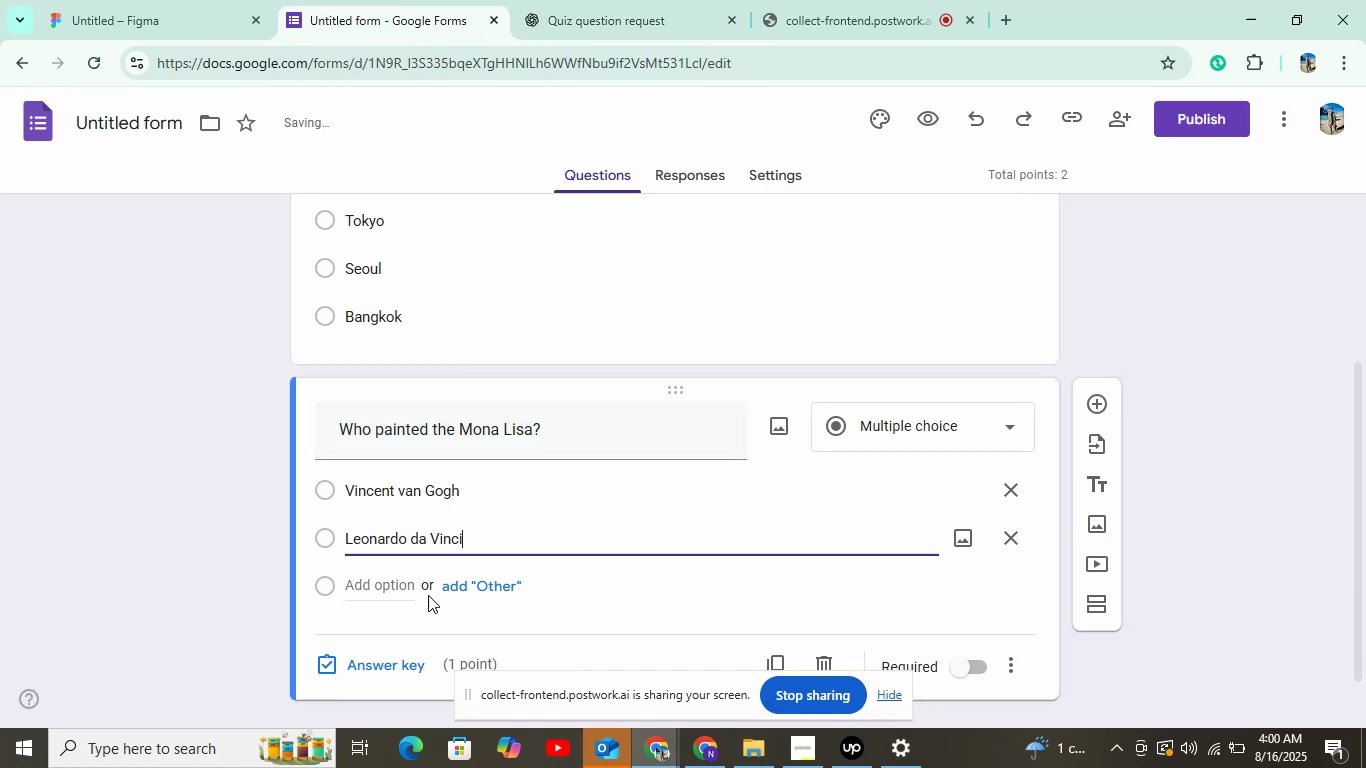 
left_click([401, 583])
 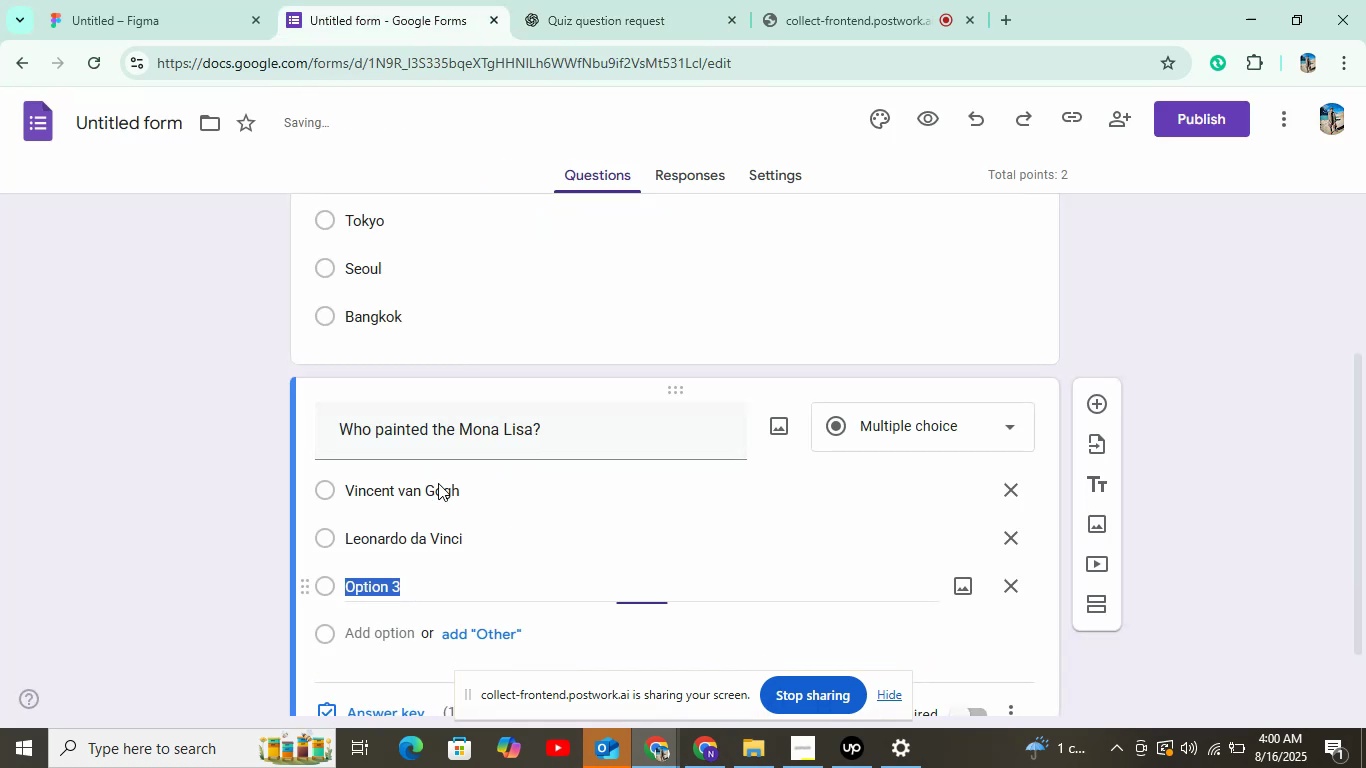 
left_click([629, 2])
 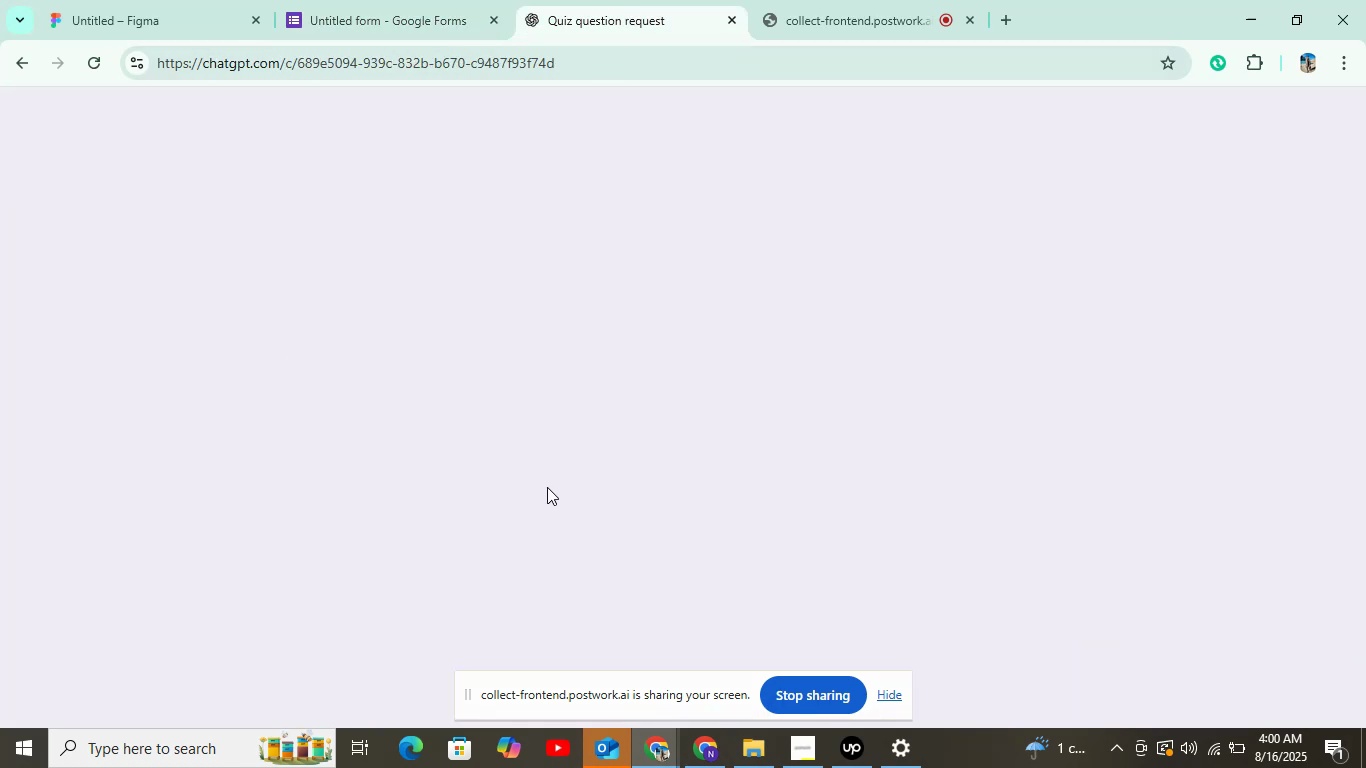 
left_click_drag(start_coordinate=[571, 420], to_coordinate=[477, 434])
 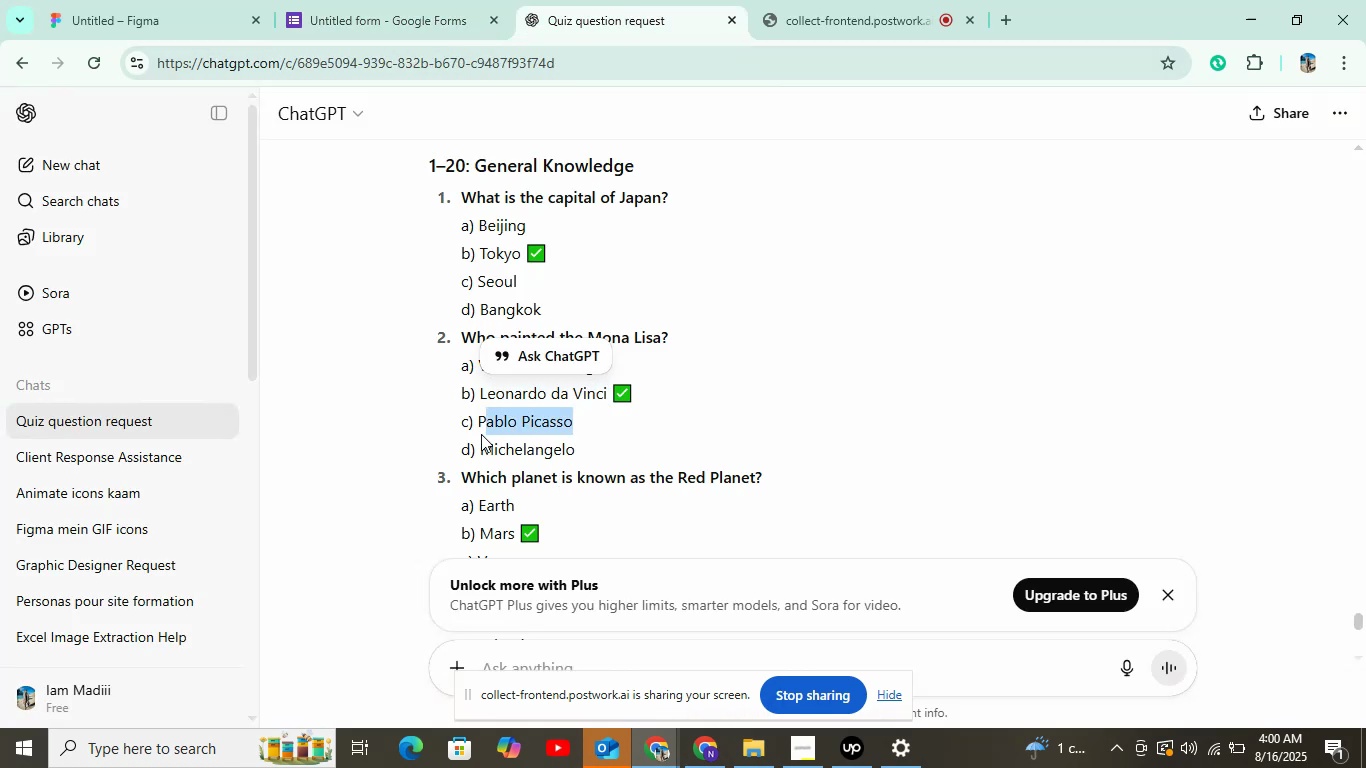 
key(Control+C)
 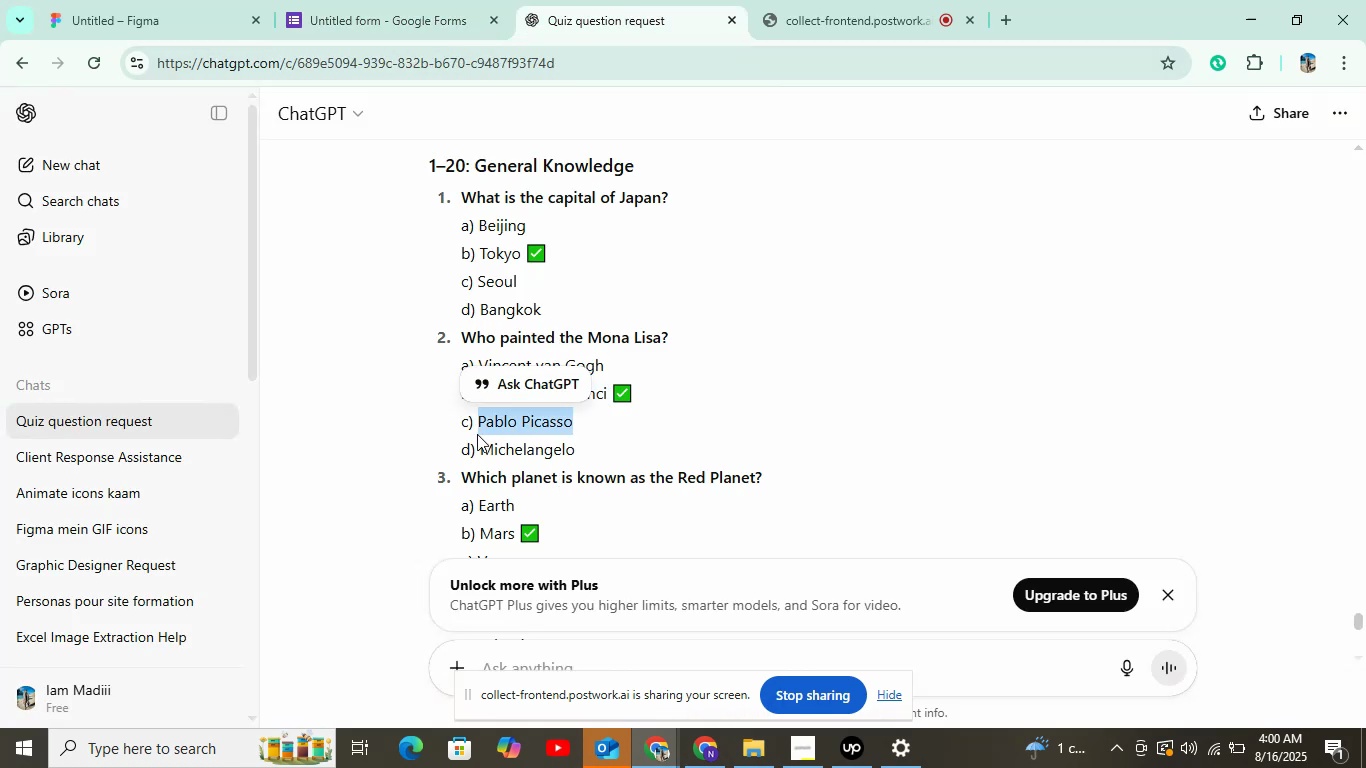 
key(Control+C)
 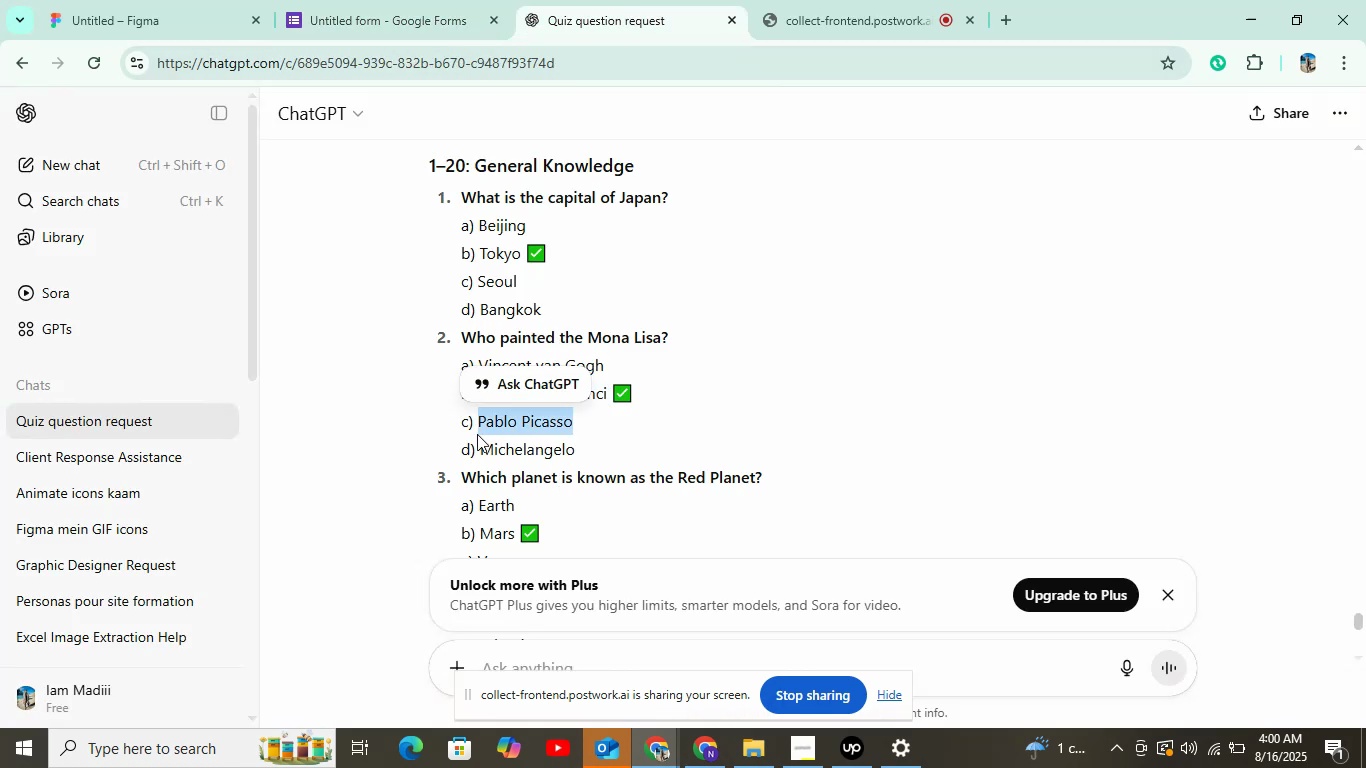 
key(Control+C)
 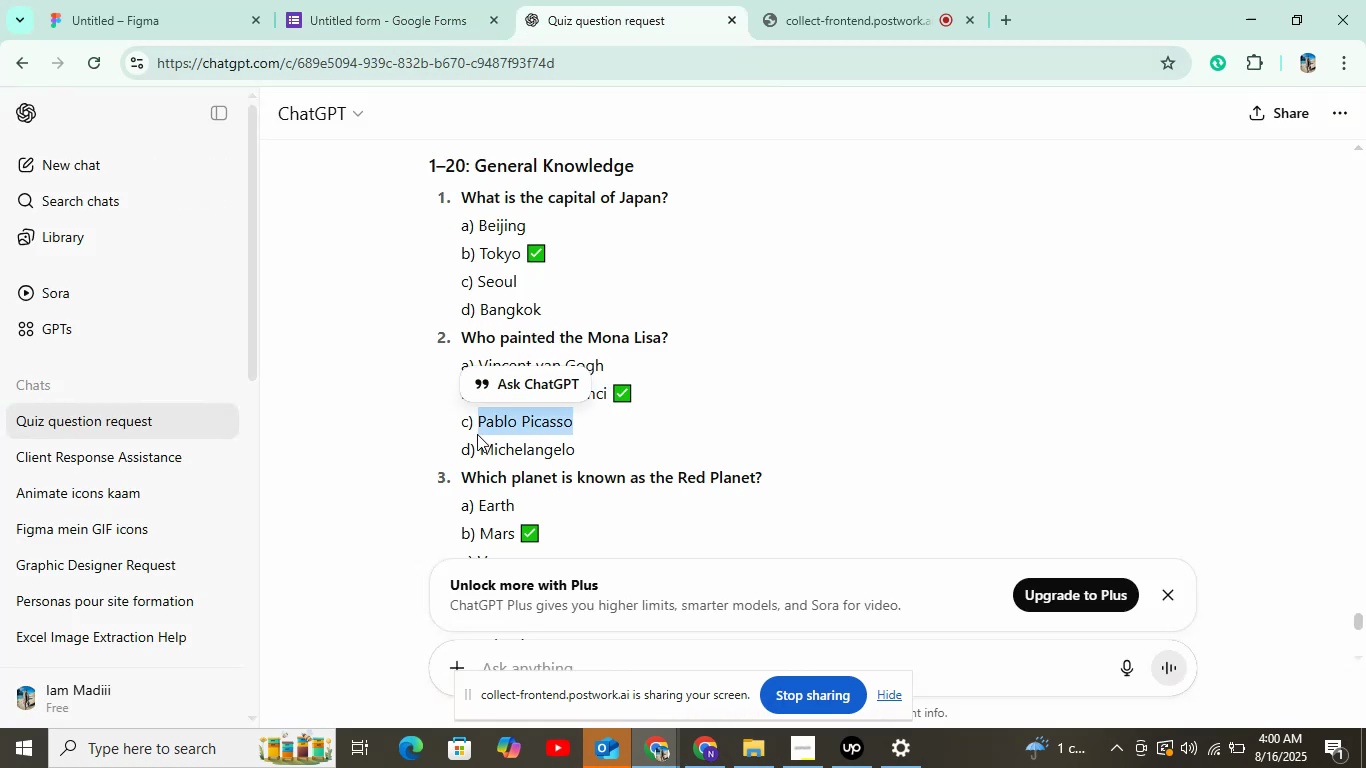 
key(Control+C)
 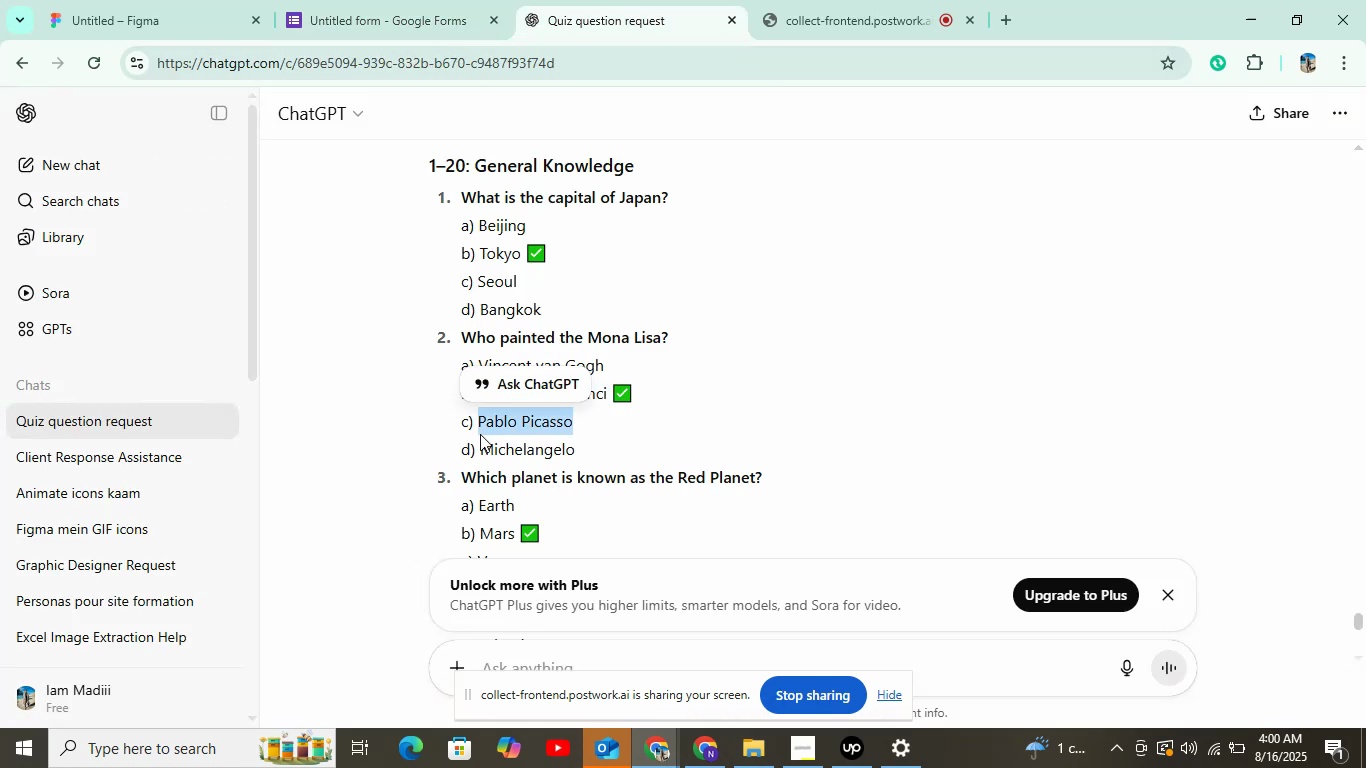 
left_click([379, 0])
 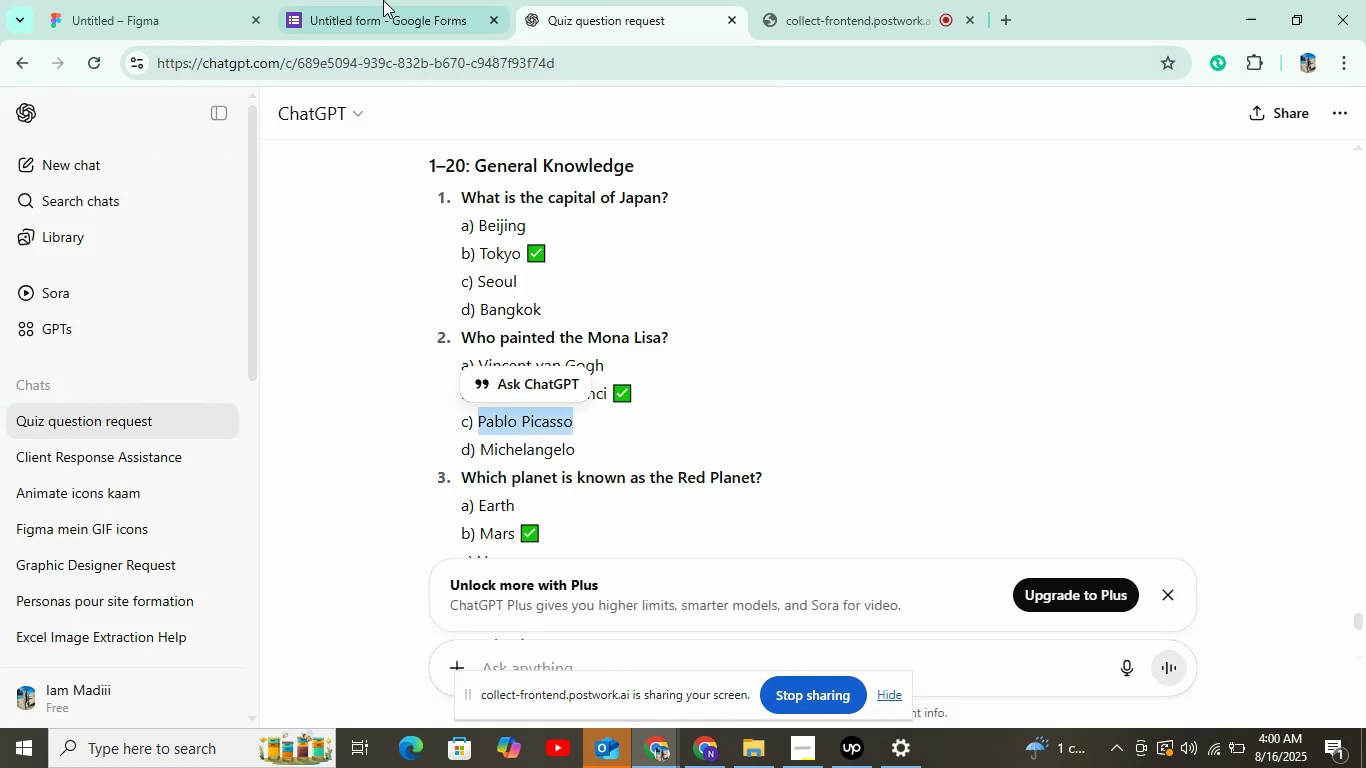 
key(Control+V)
 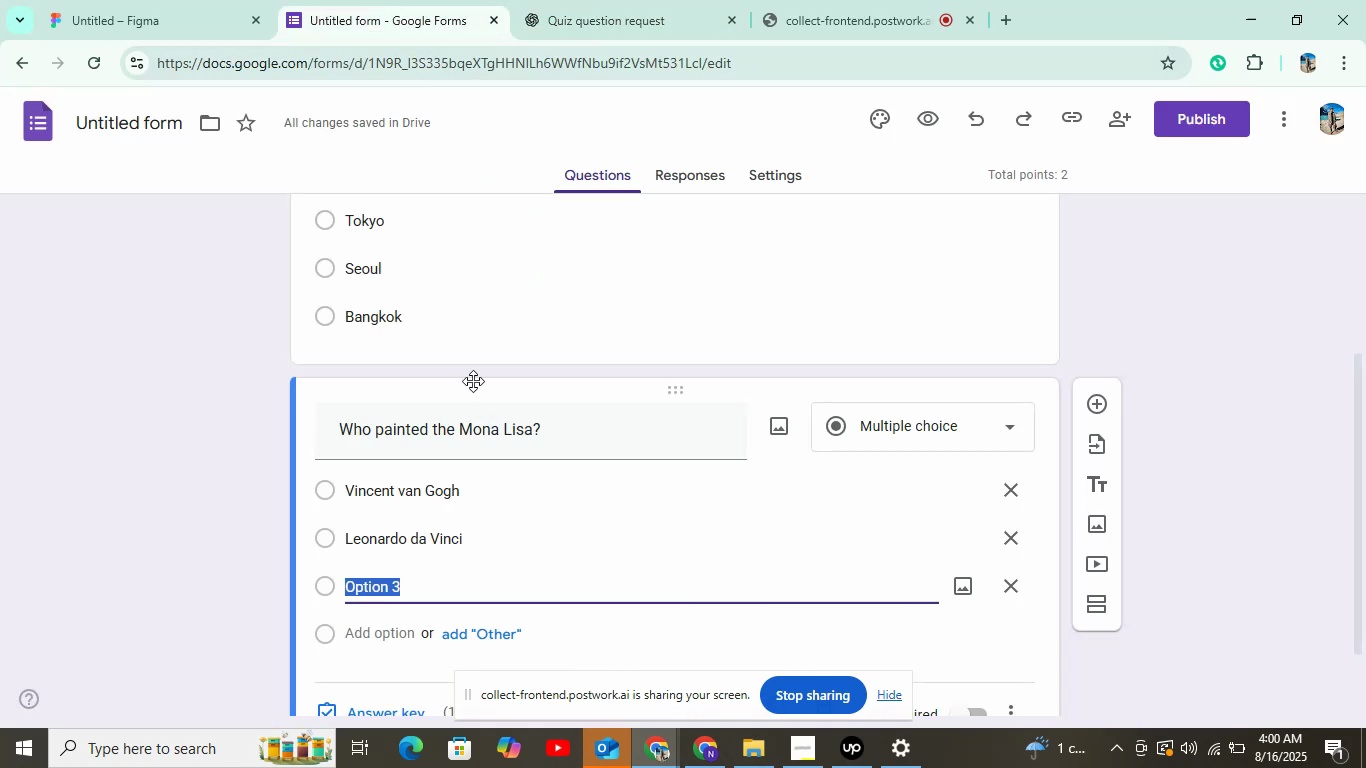 
scroll: coordinate [499, 522], scroll_direction: down, amount: 4.0
 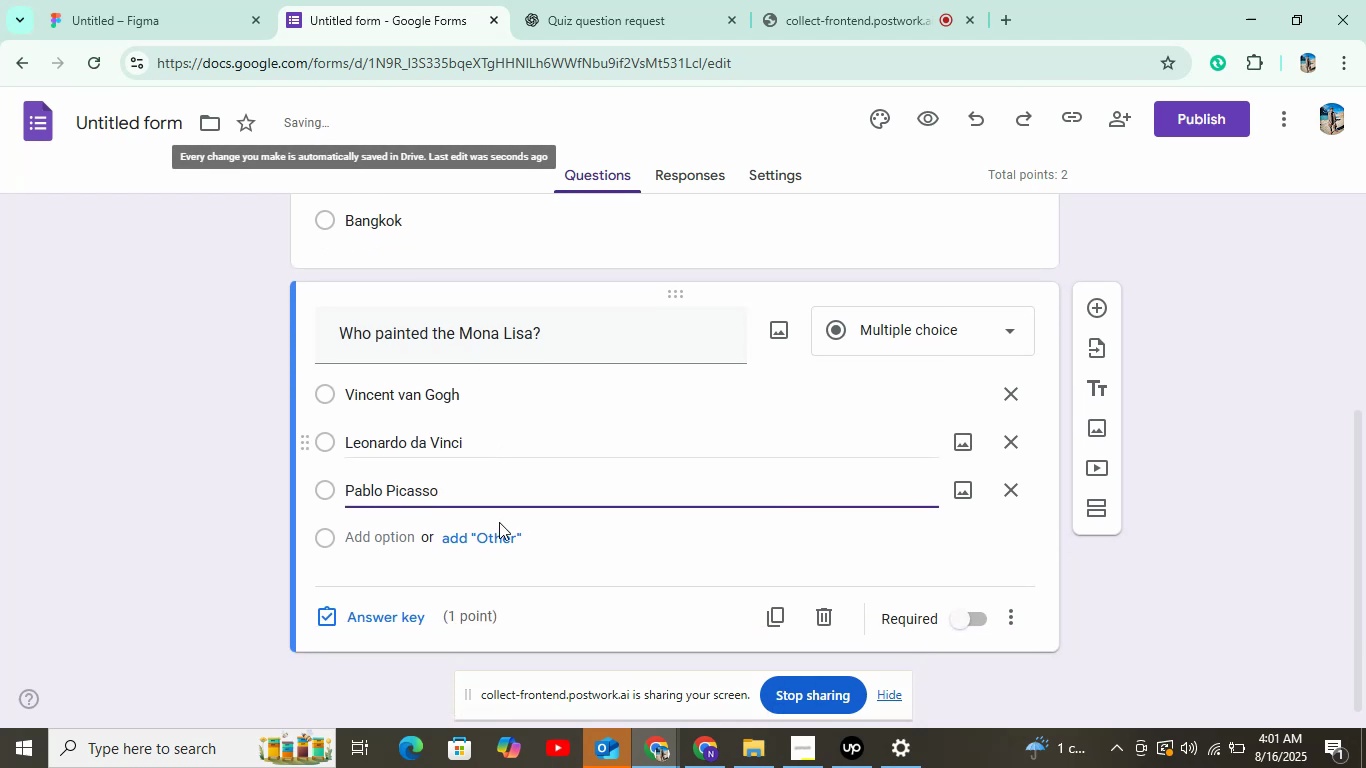 
left_click([406, 537])
 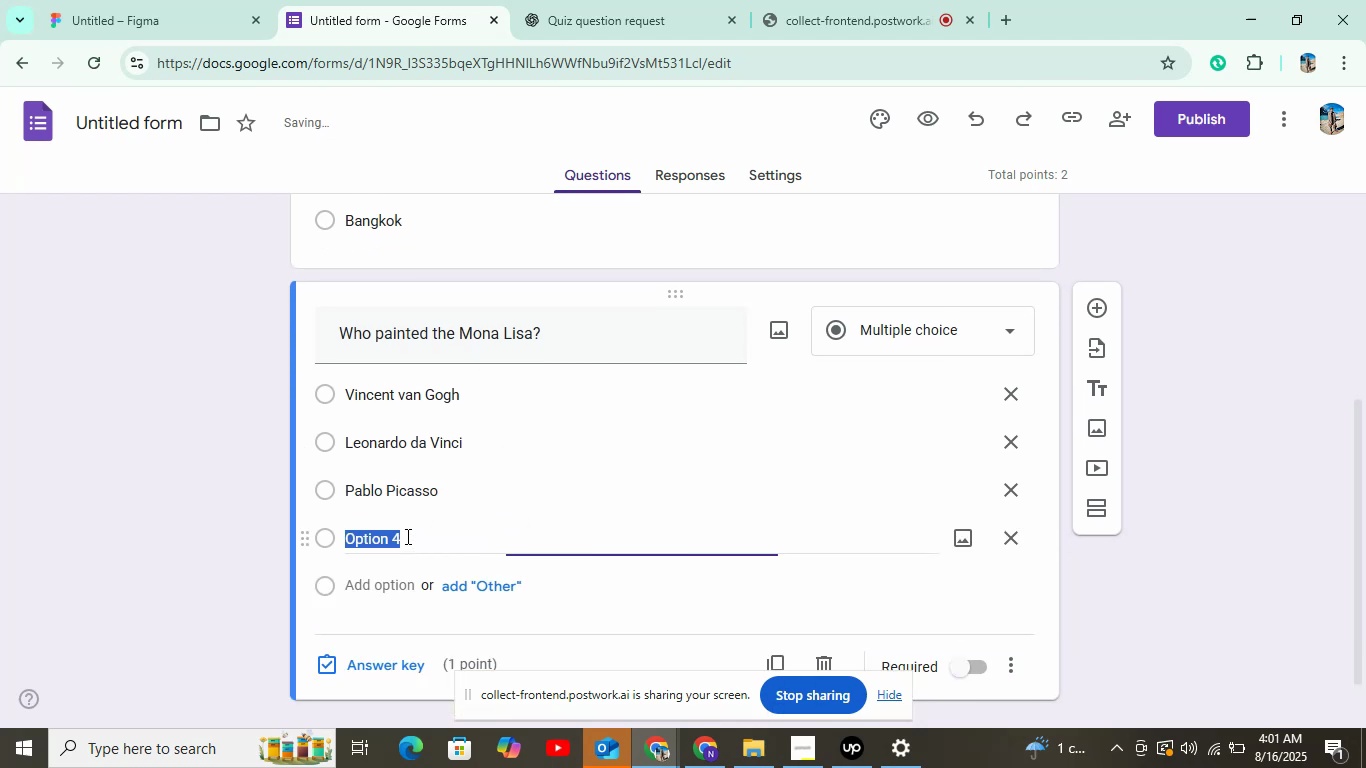 
left_click([625, 2])
 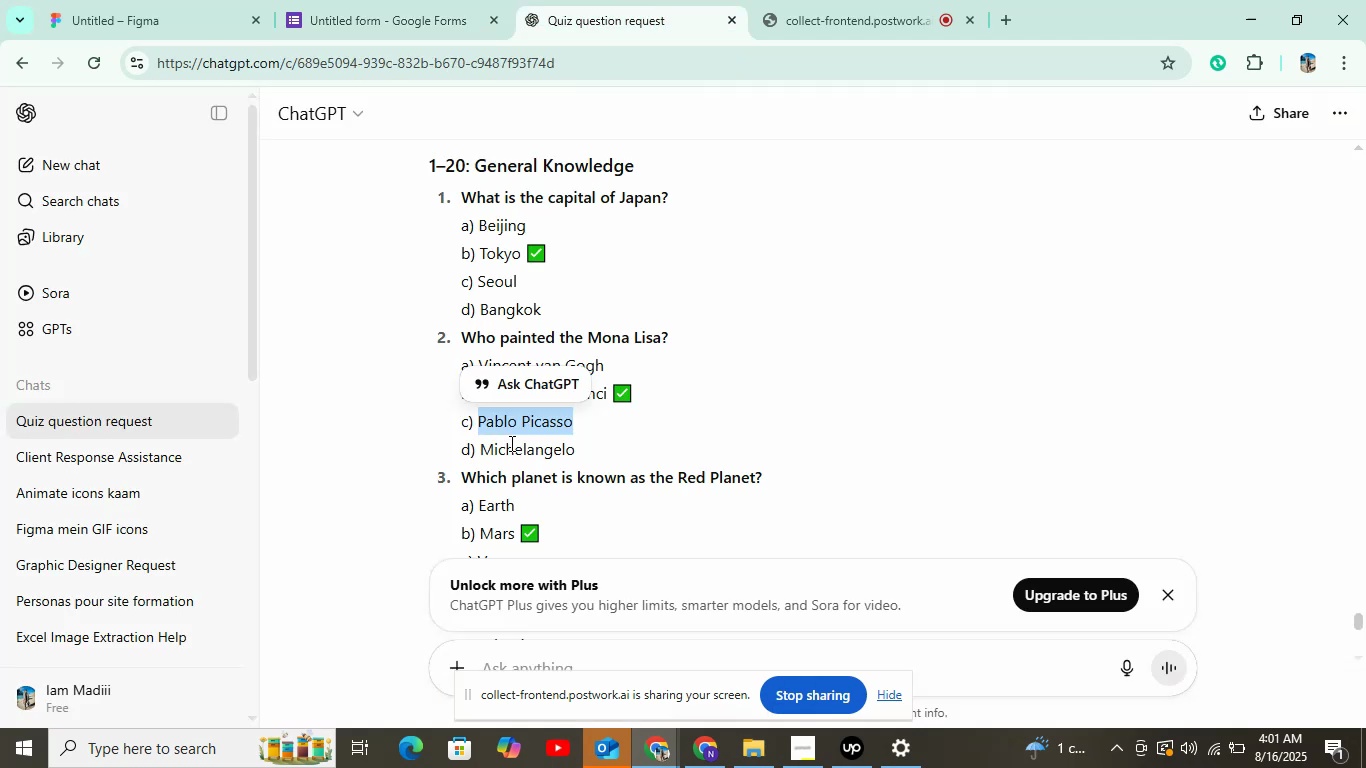 
left_click_drag(start_coordinate=[573, 450], to_coordinate=[481, 450])
 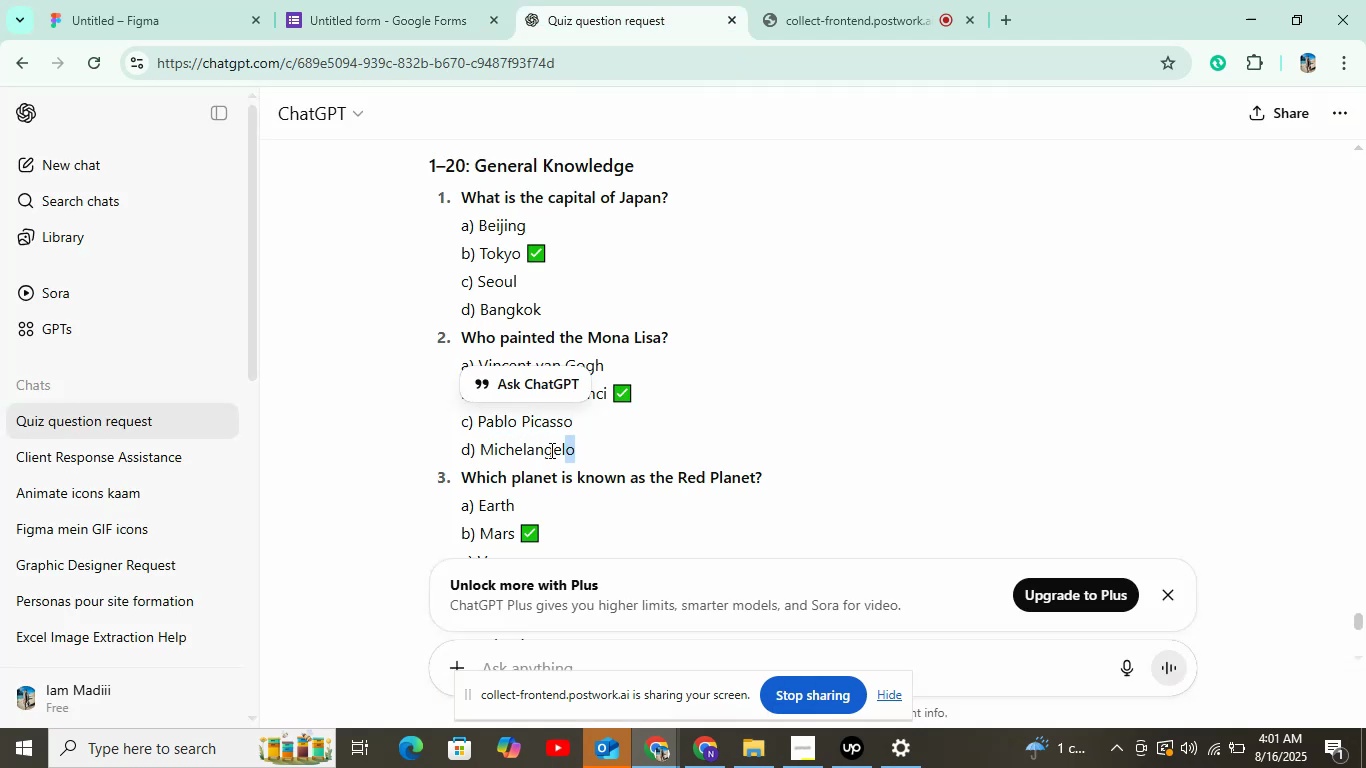 
key(Control+C)
 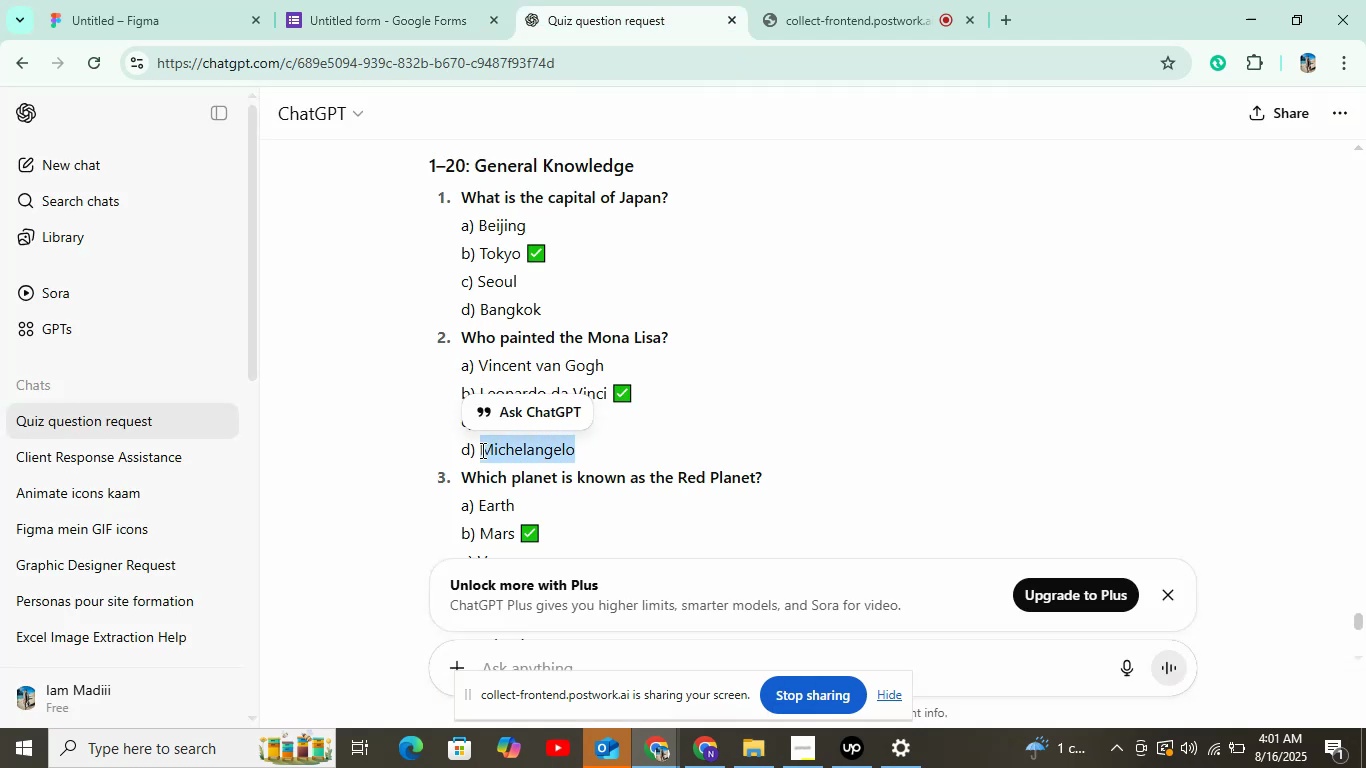 
key(Control+C)
 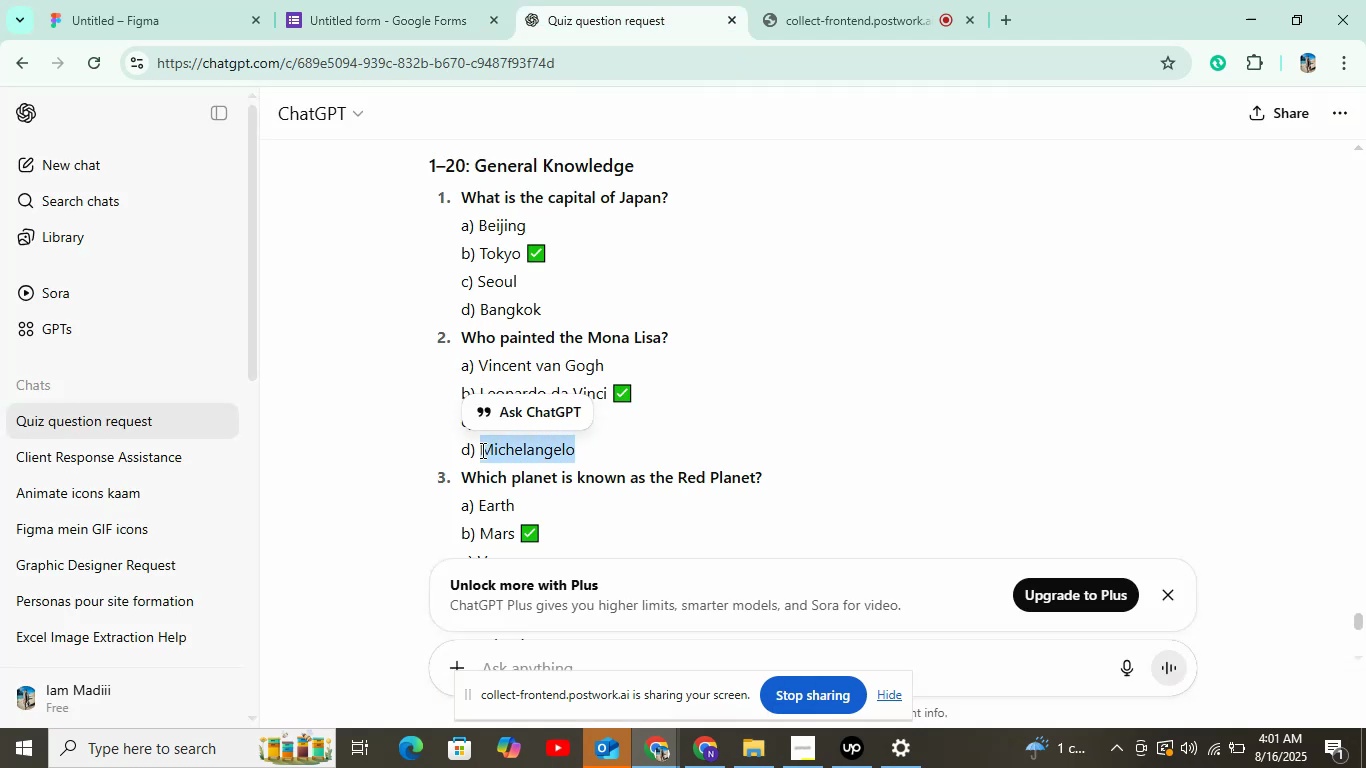 
key(Control+C)
 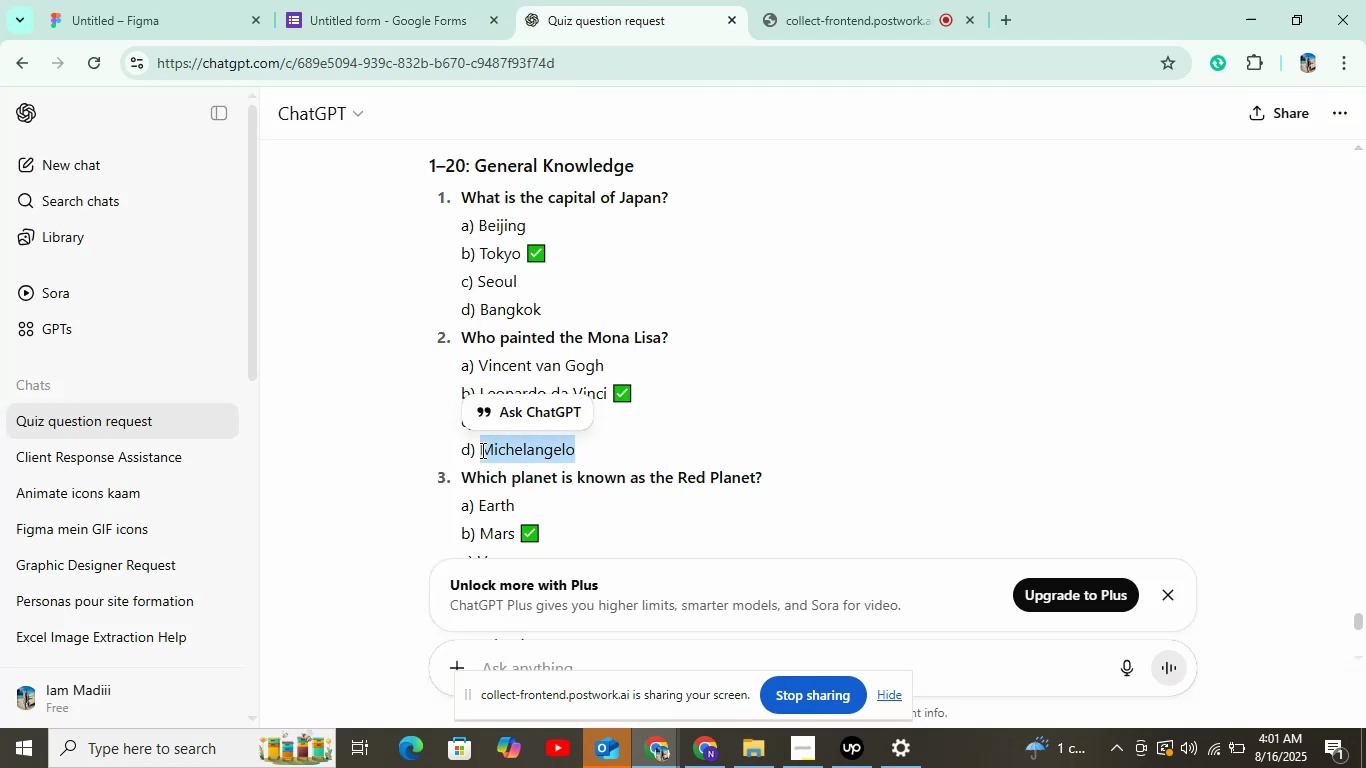 
key(Control+C)
 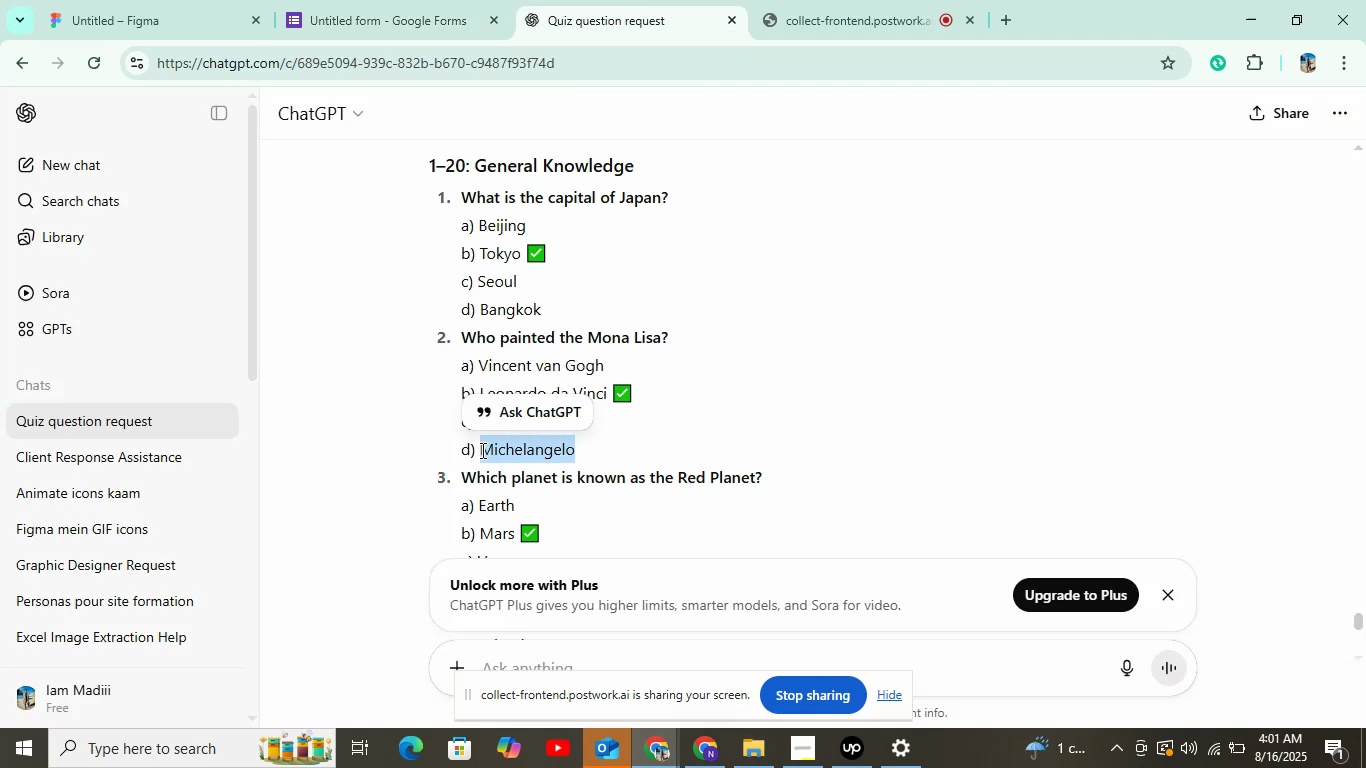 
left_click([425, 0])
 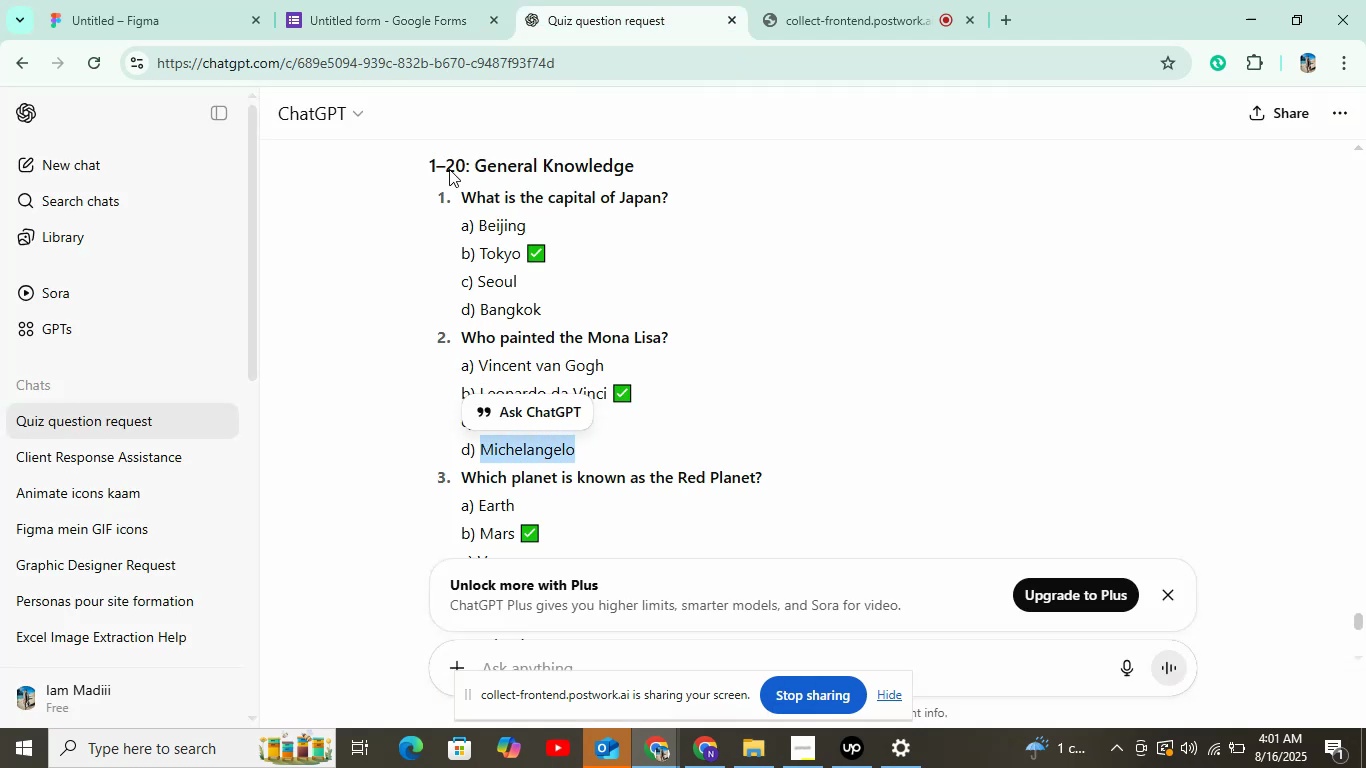 
key(Control+V)
 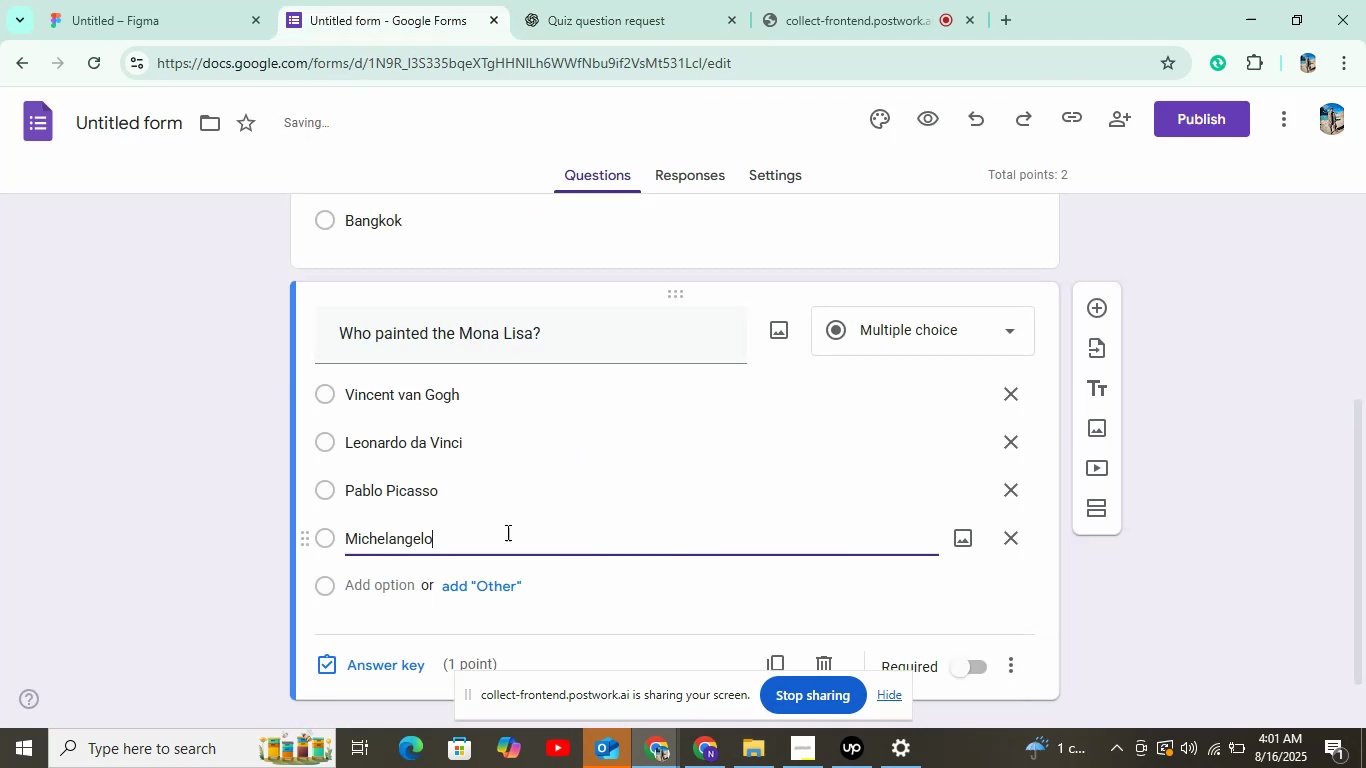 
scroll: coordinate [508, 572], scroll_direction: down, amount: 3.0
 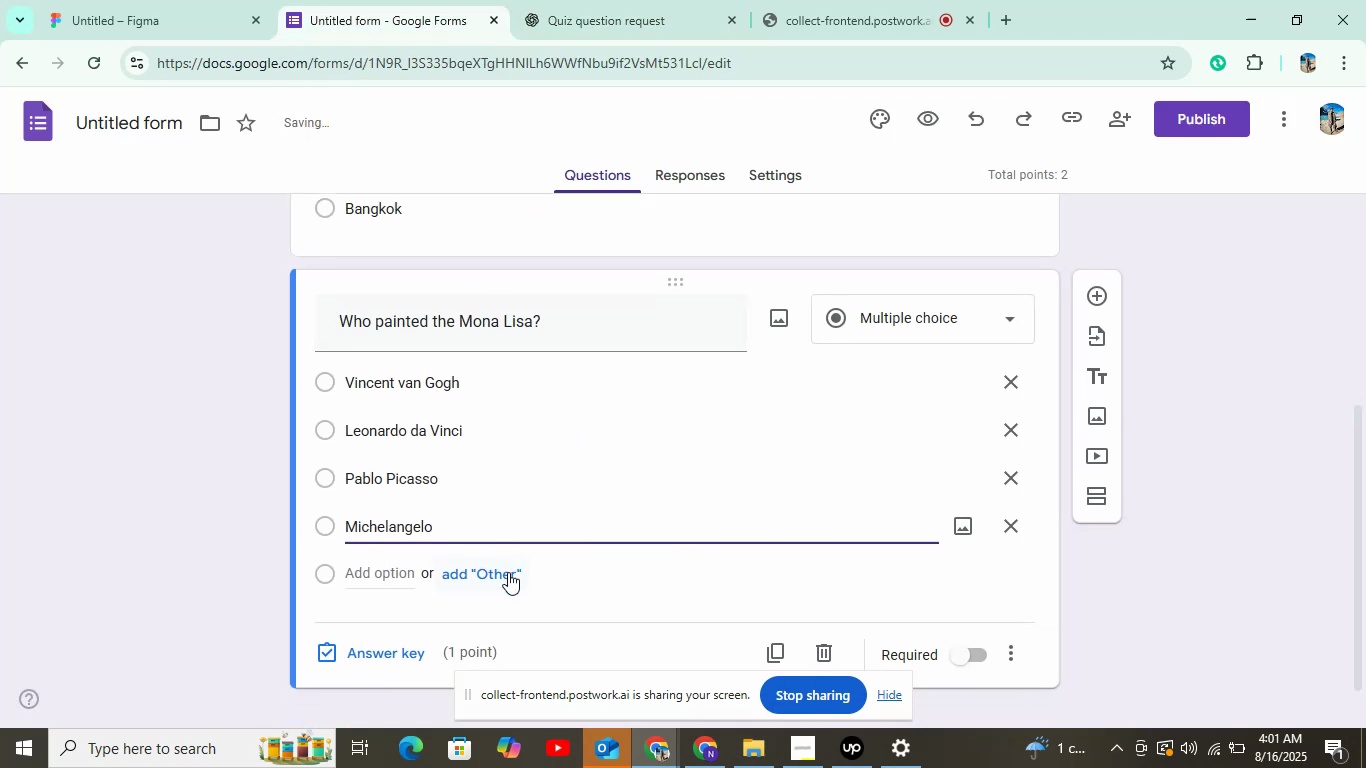 
left_click([404, 615])
 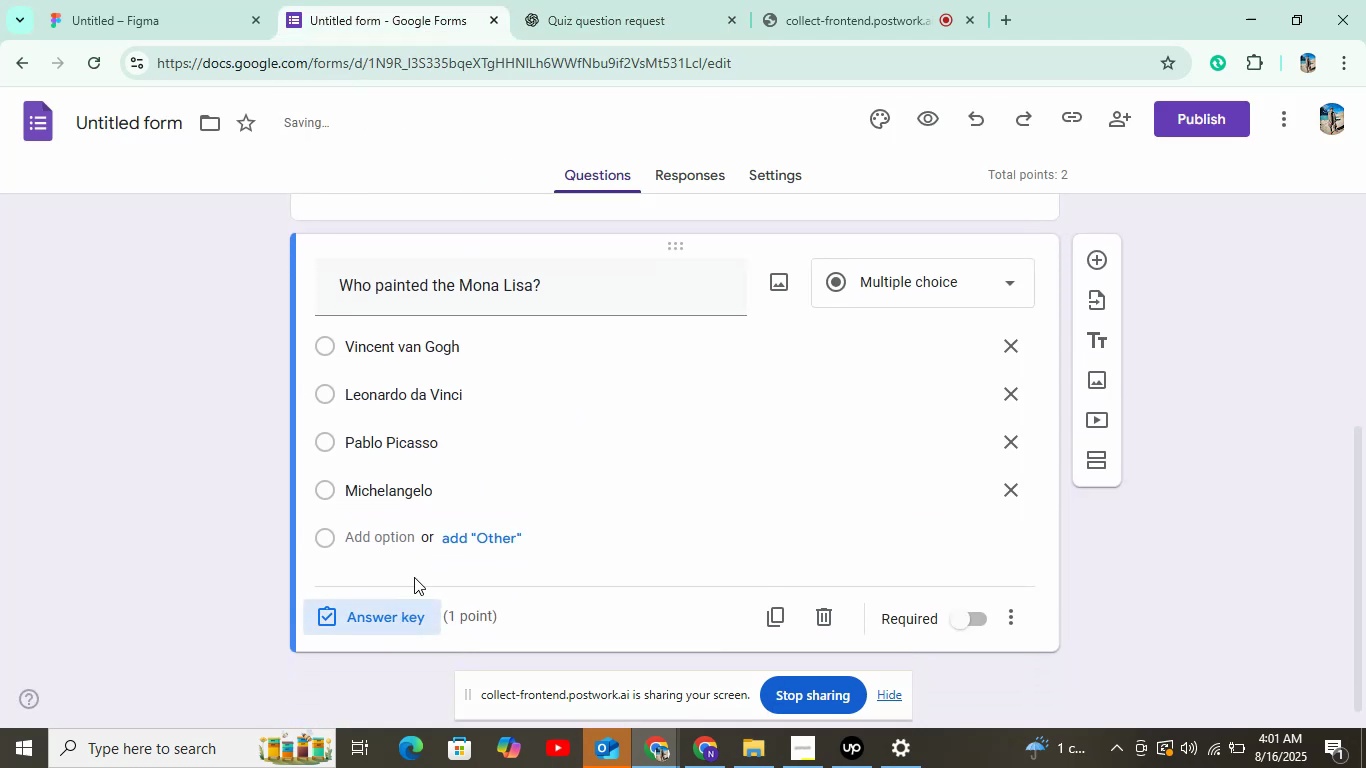 
left_click([437, 459])
 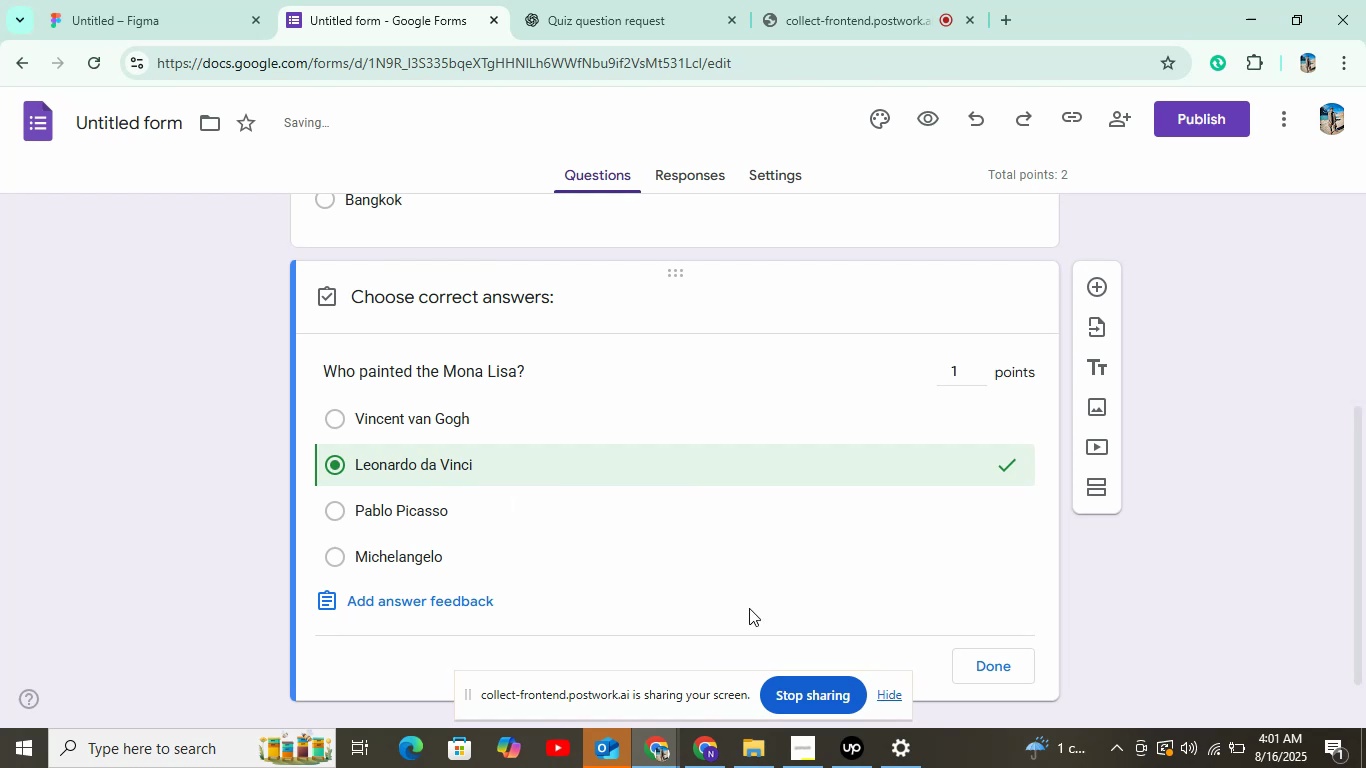 
left_click([976, 671])
 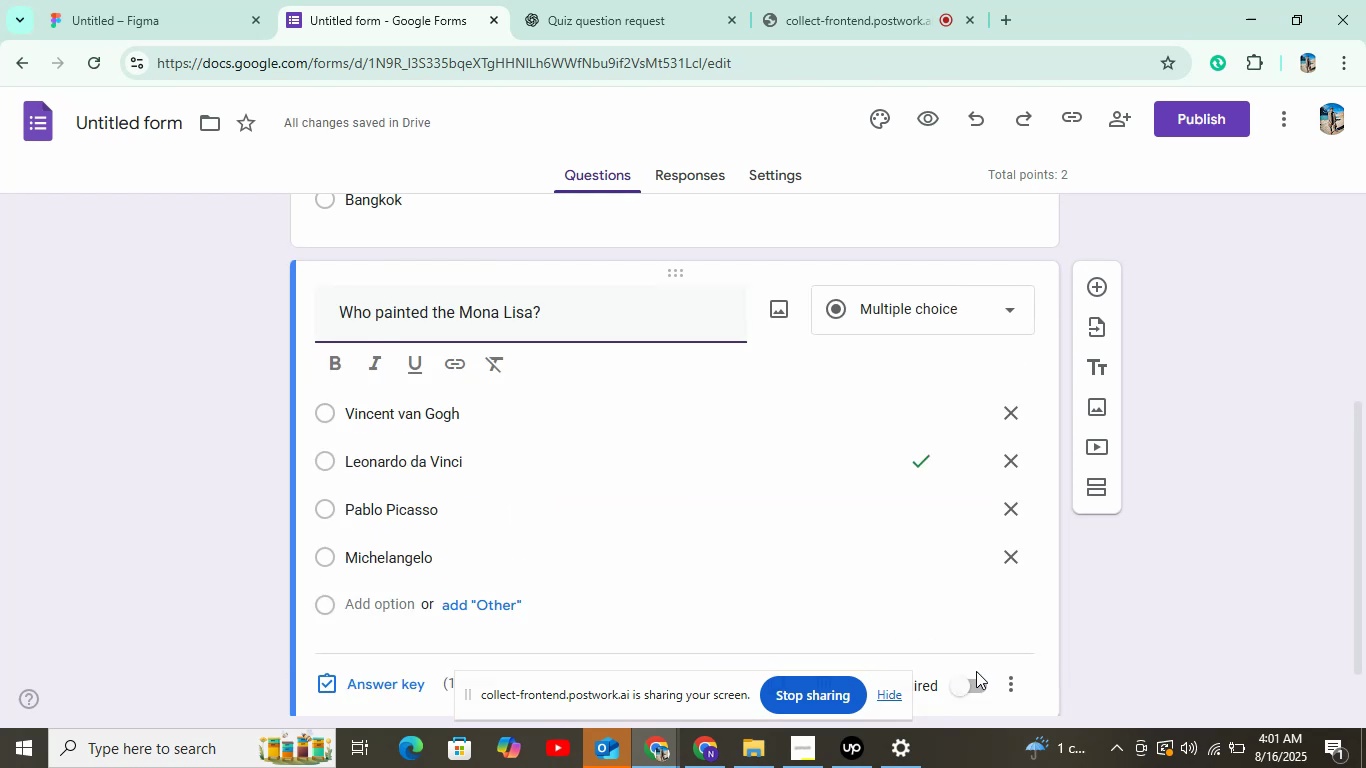 
wait(8.61)
 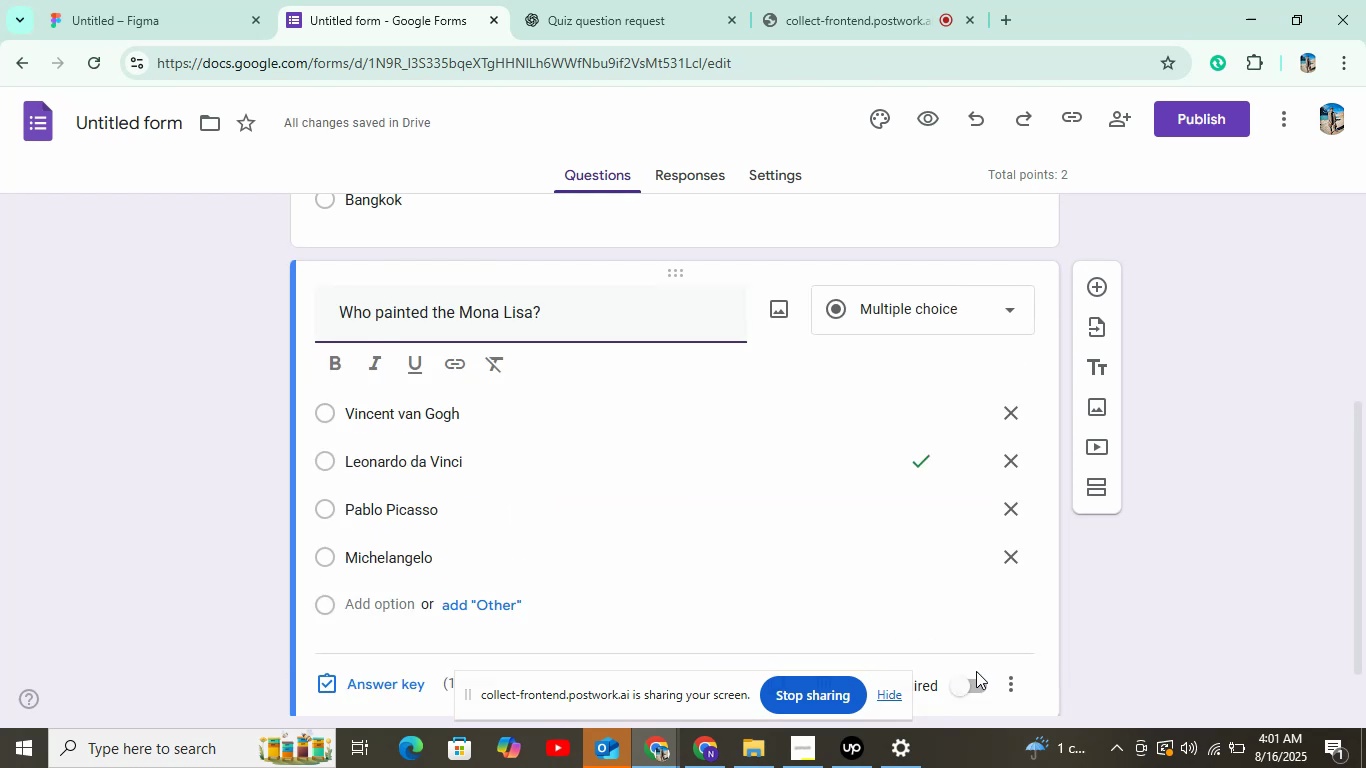 
left_click([1092, 271])
 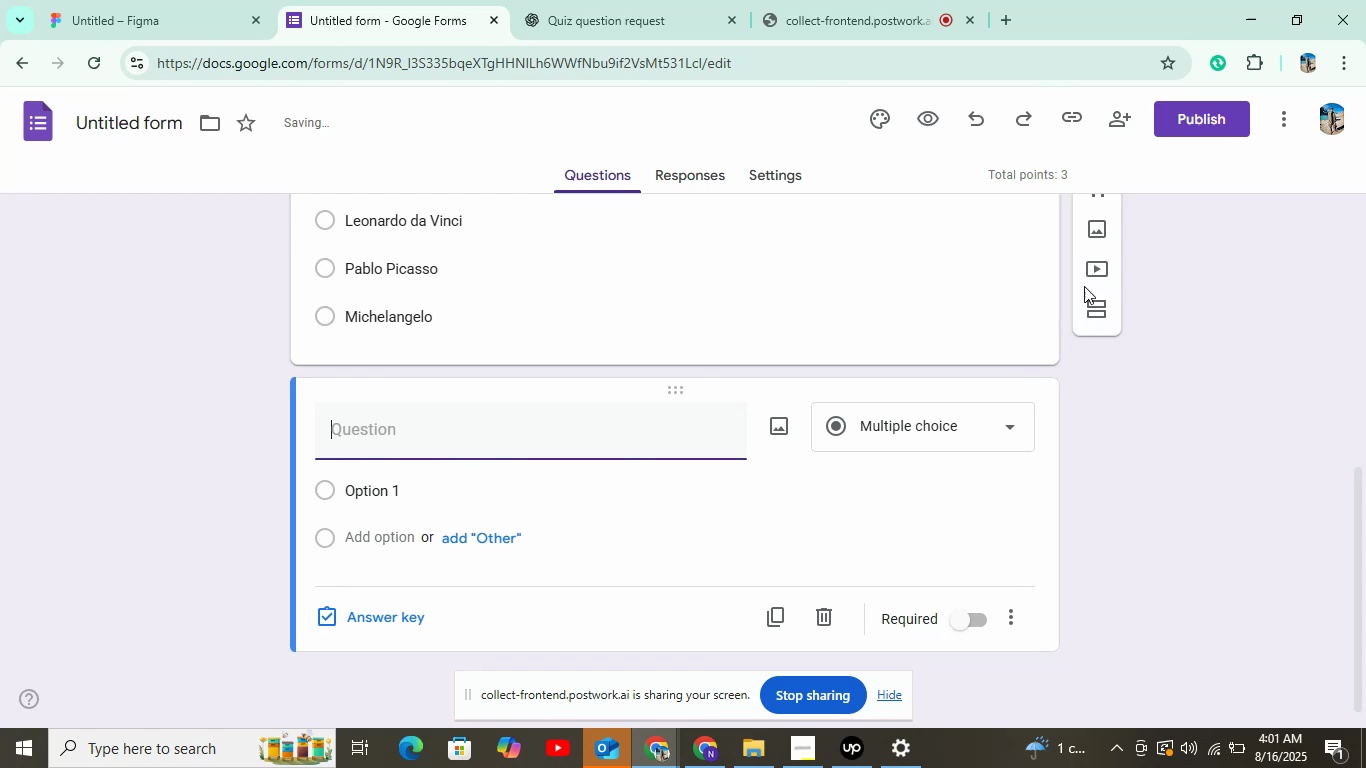 
left_click([610, 4])
 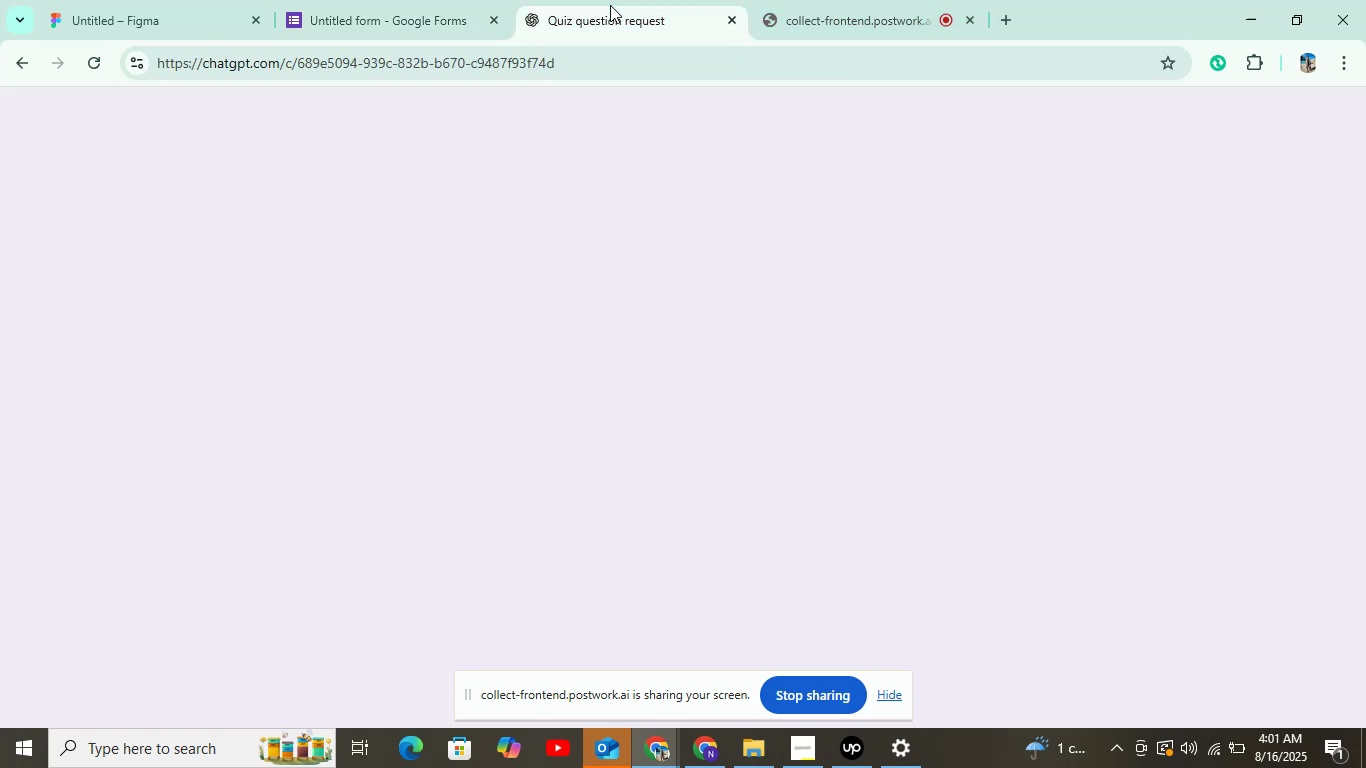 
scroll: coordinate [618, 356], scroll_direction: down, amount: 1.0
 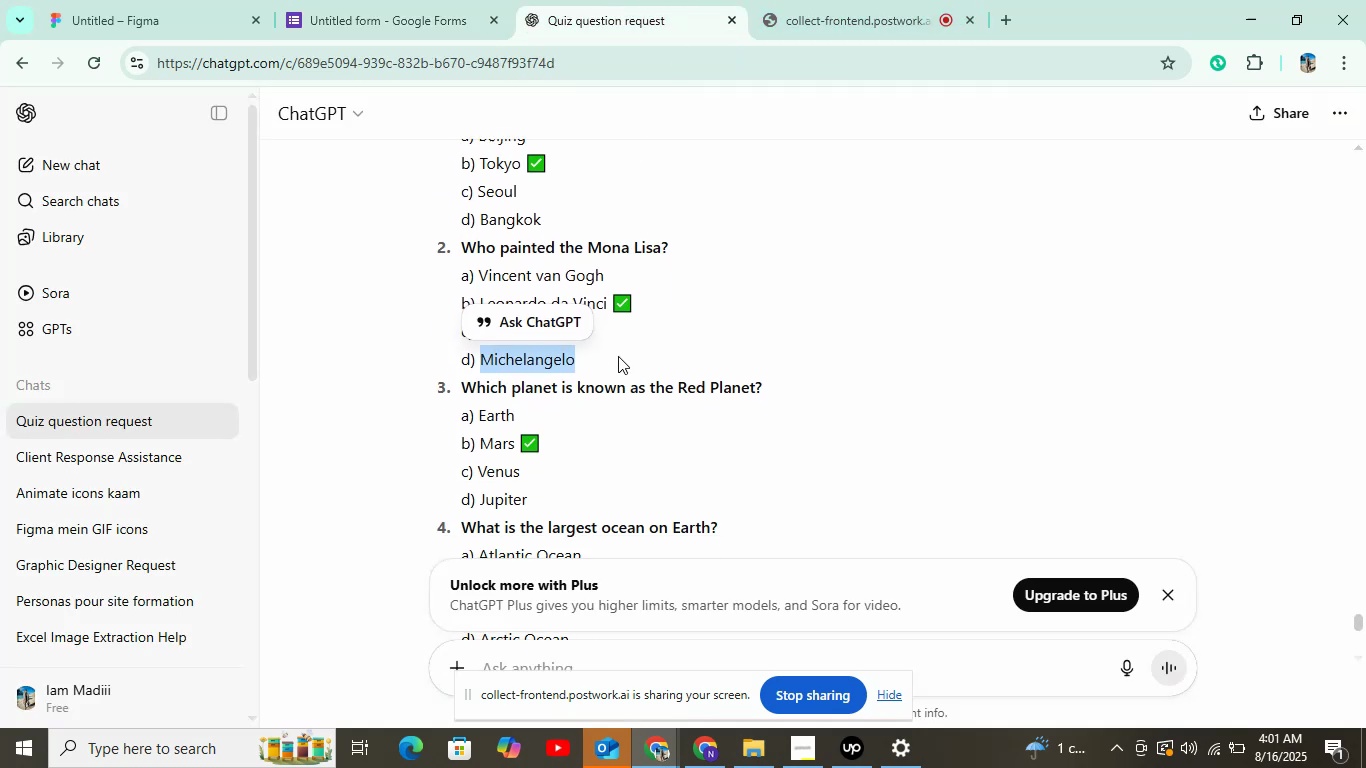 
left_click_drag(start_coordinate=[763, 369], to_coordinate=[465, 370])
 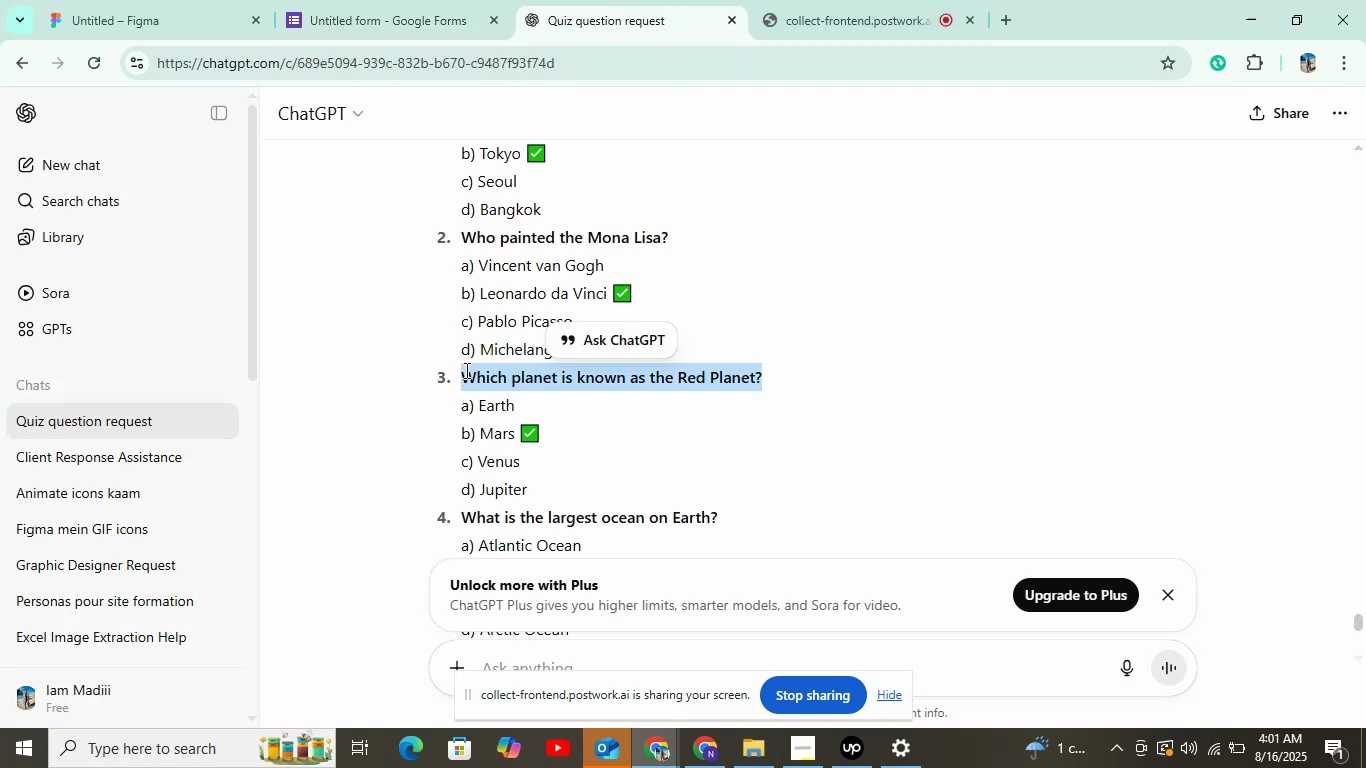 
key(Control+C)
 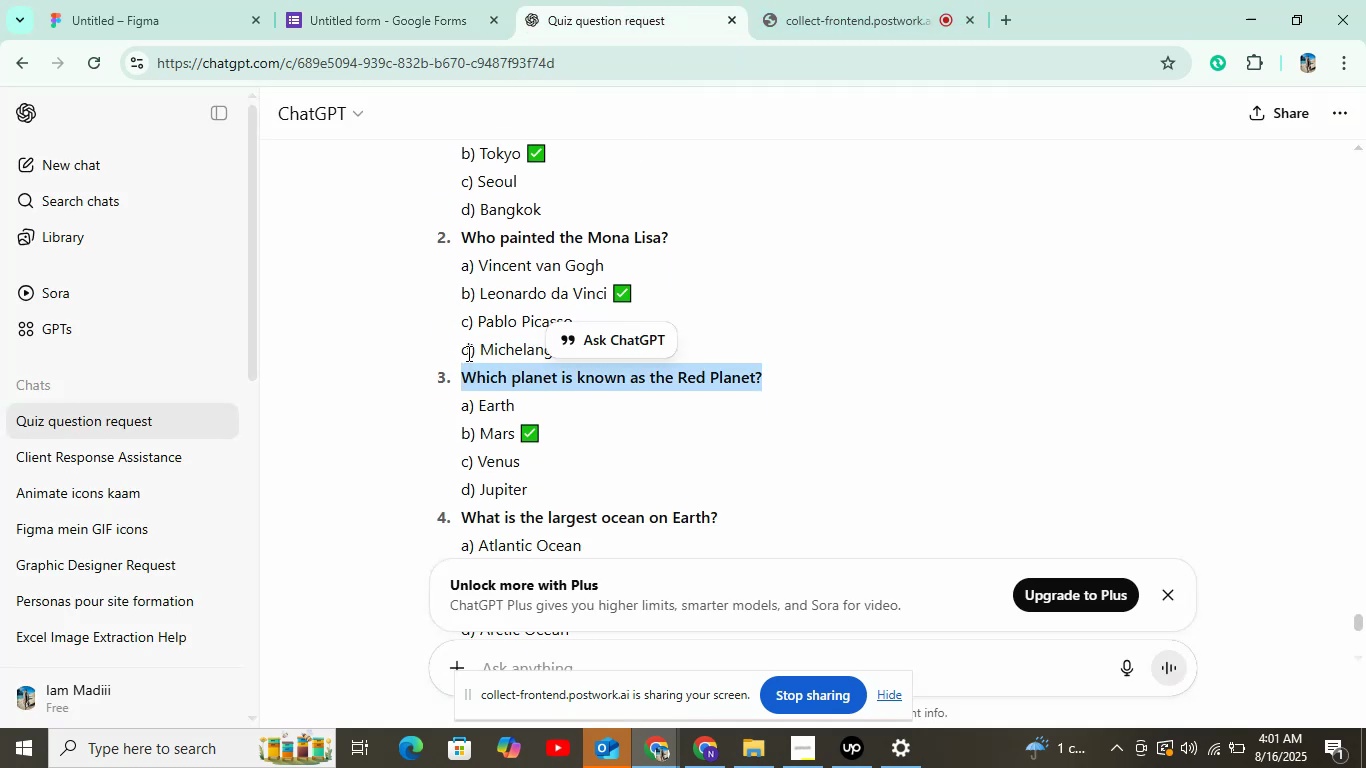 
key(Control+C)
 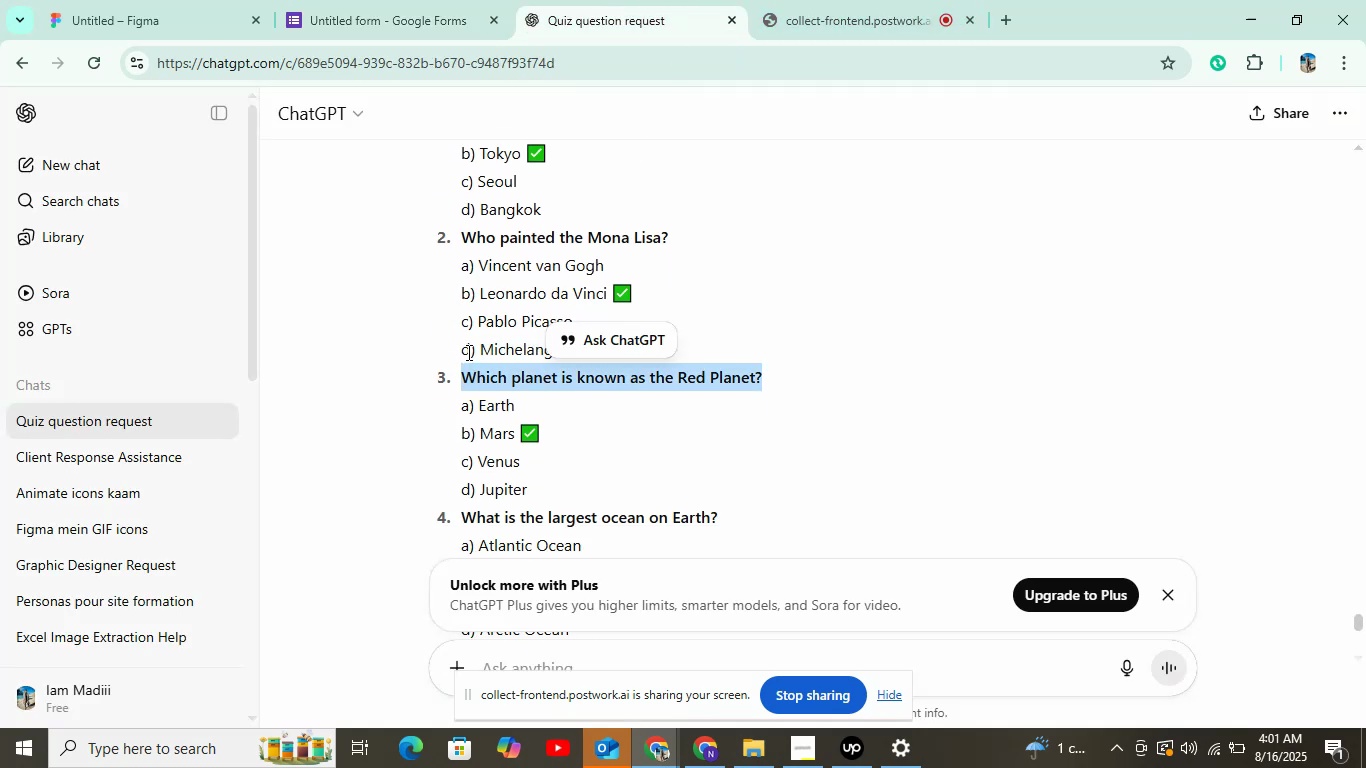 
key(Control+C)
 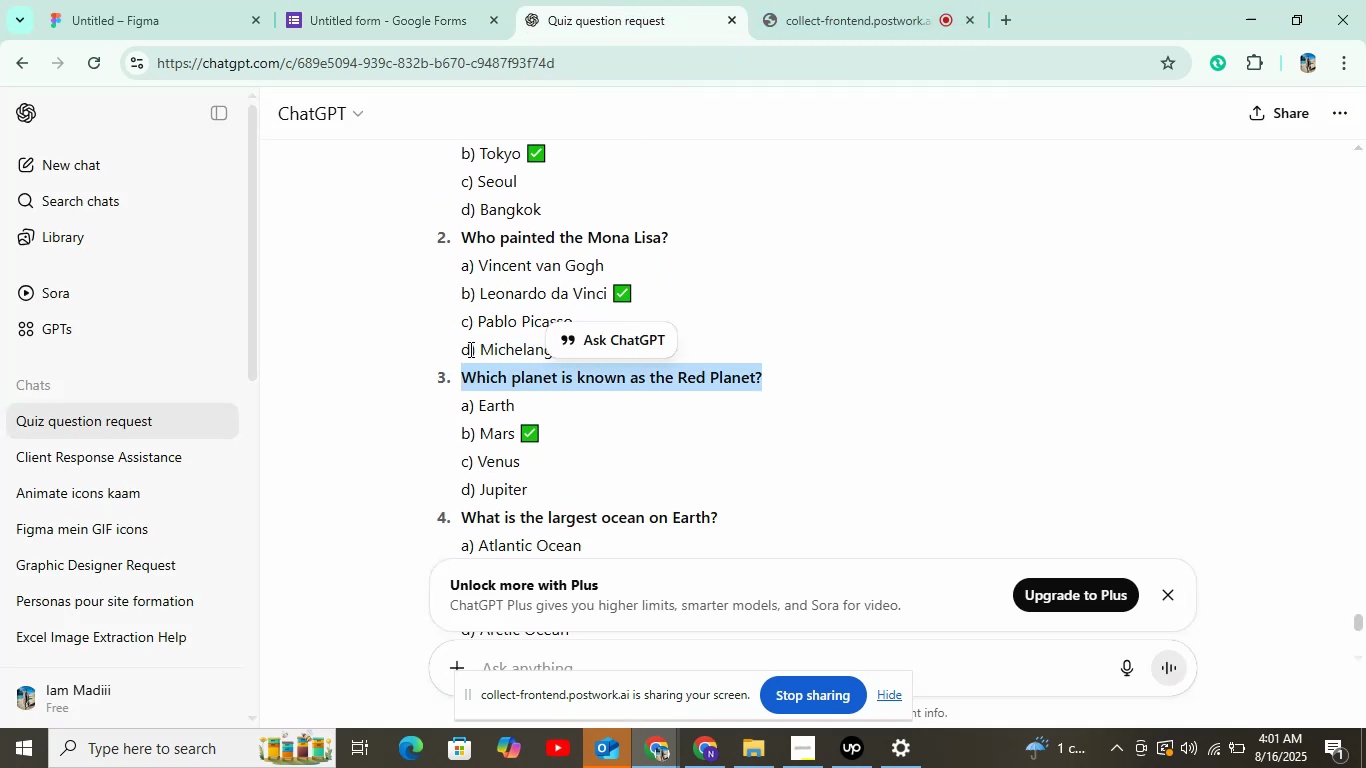 
left_click([343, 0])
 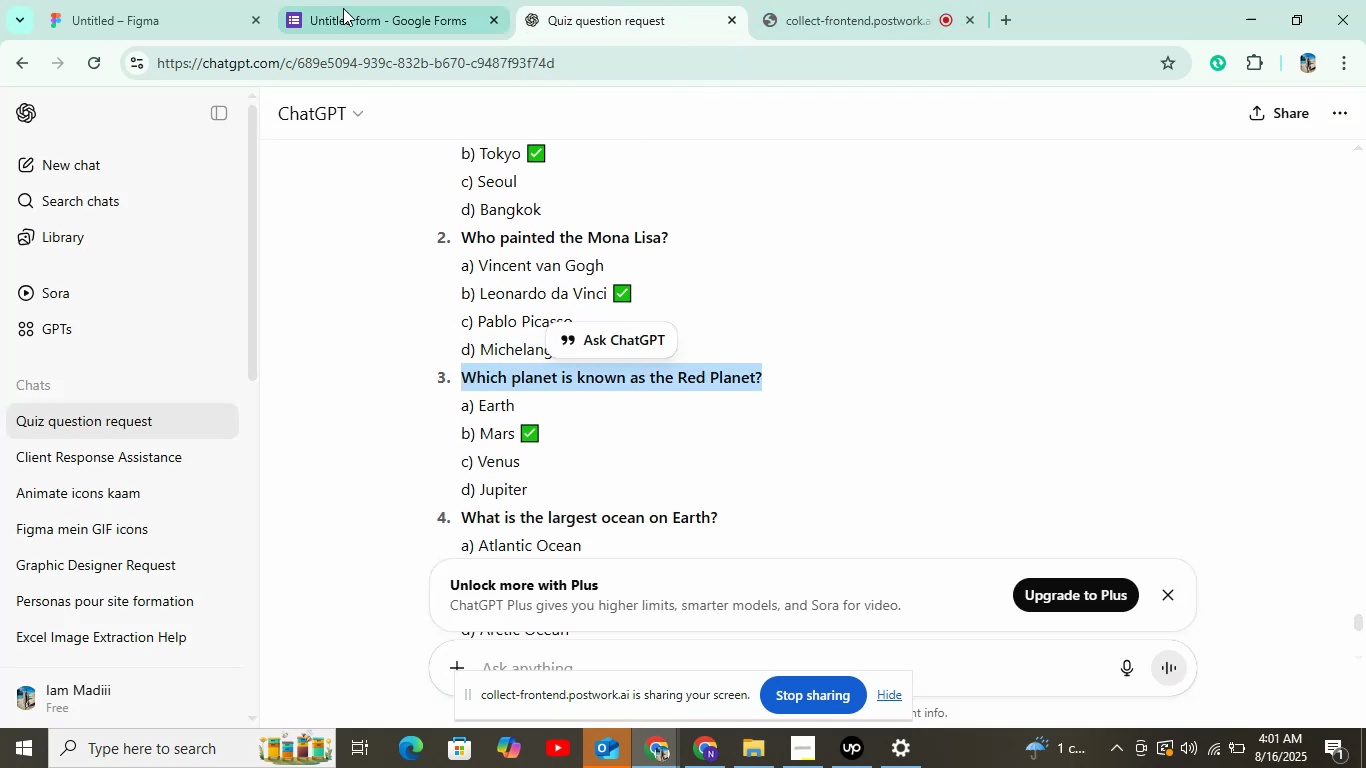 
key(Control+V)
 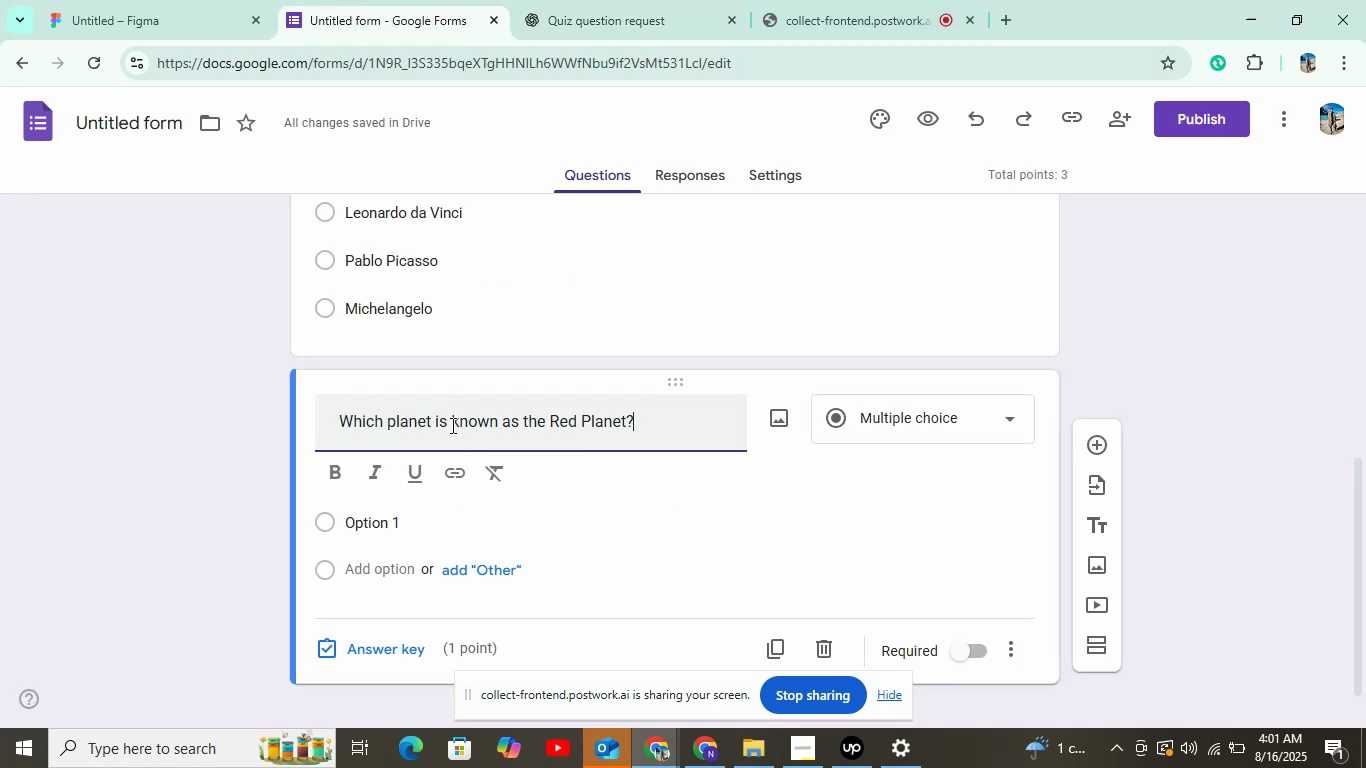 
left_click([417, 519])
 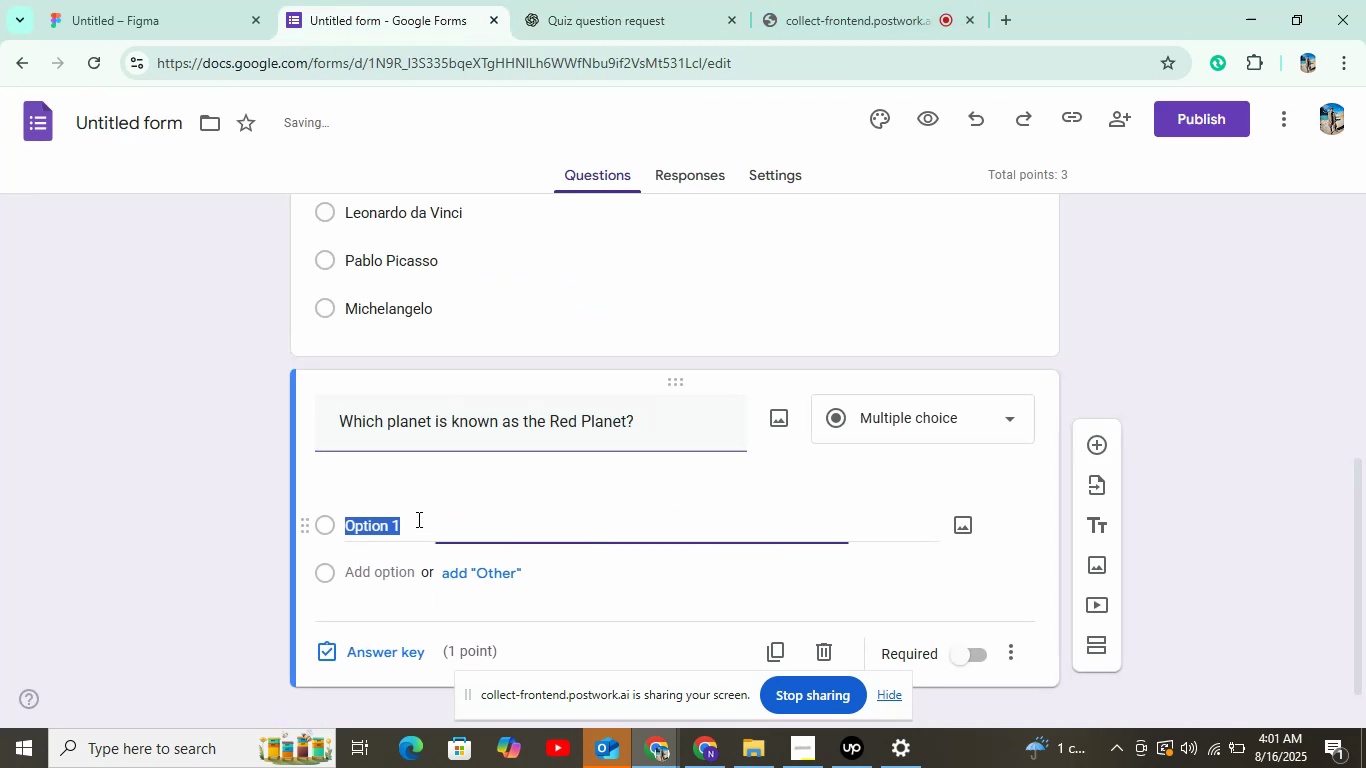 
left_click([548, 1])
 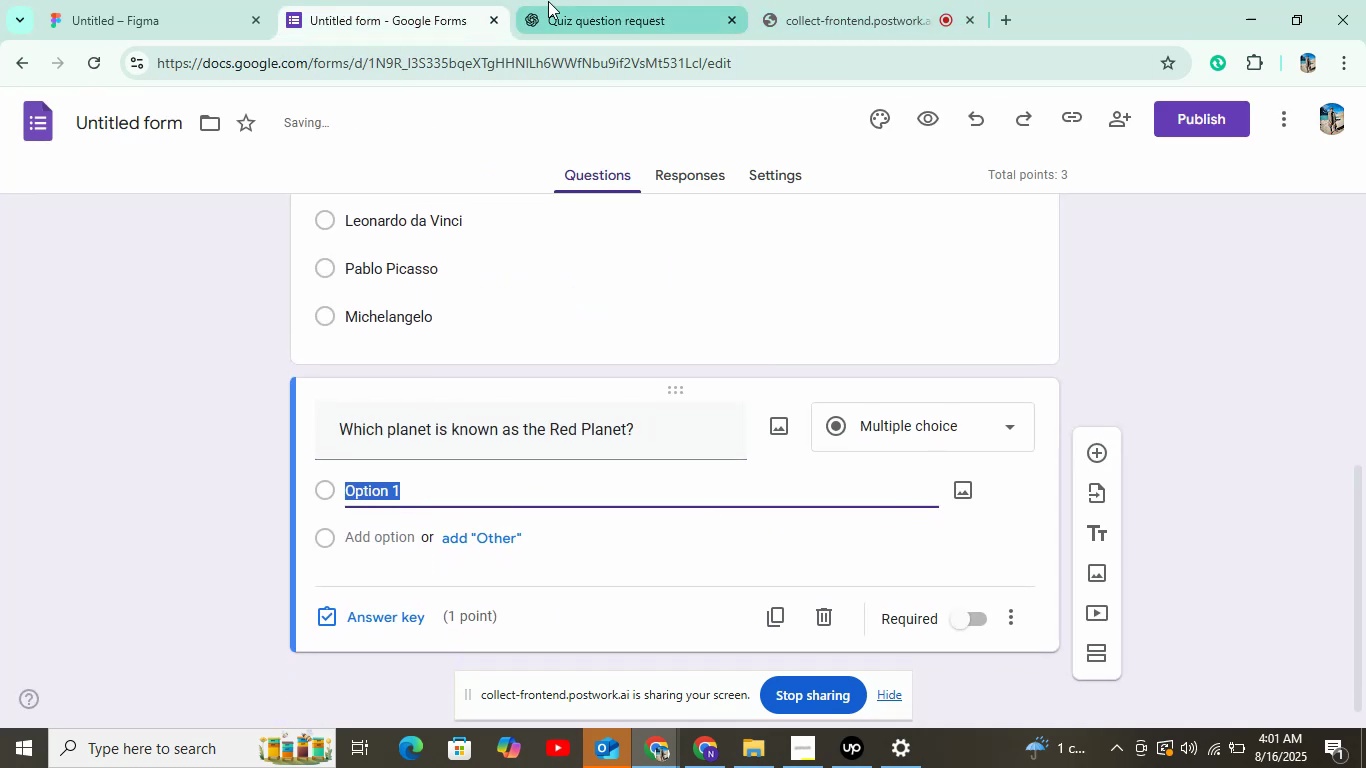 
mouse_move([516, 406])
 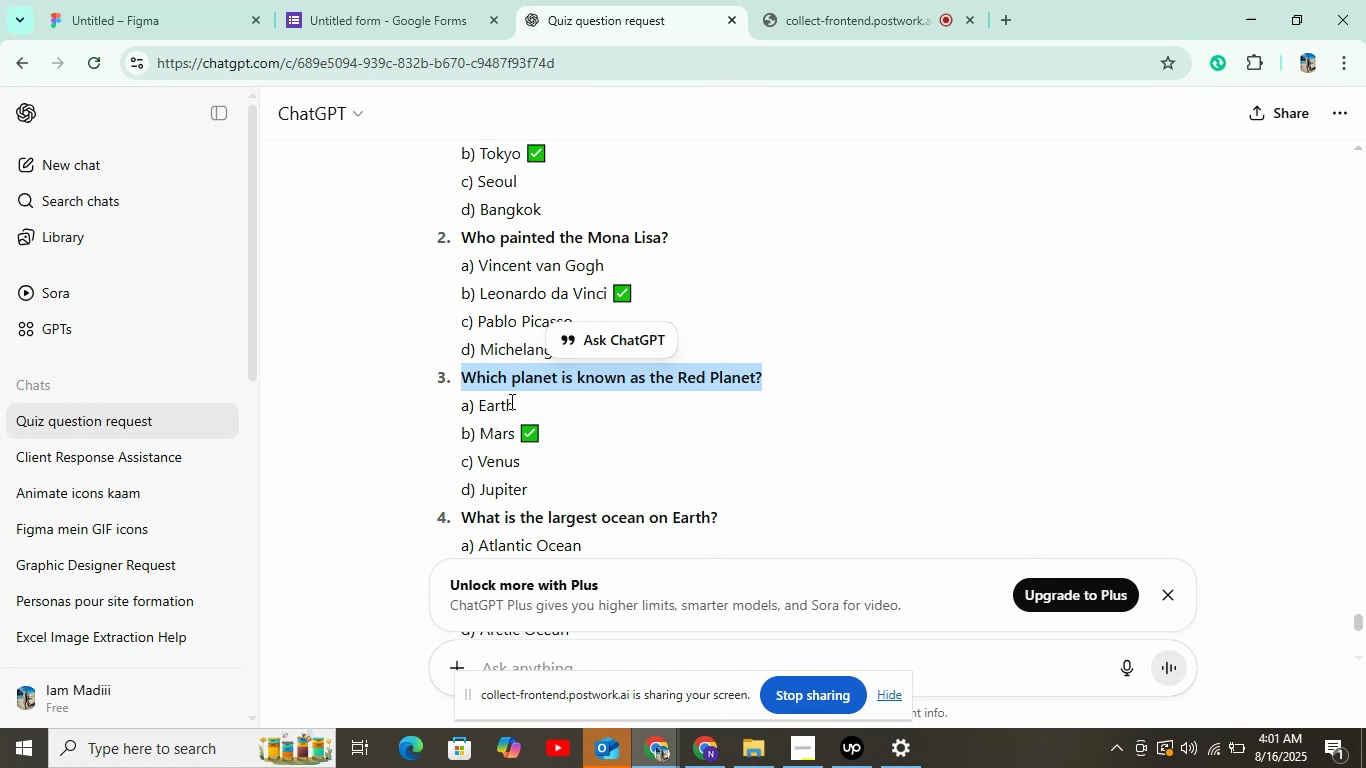 
left_click_drag(start_coordinate=[514, 402], to_coordinate=[474, 403])
 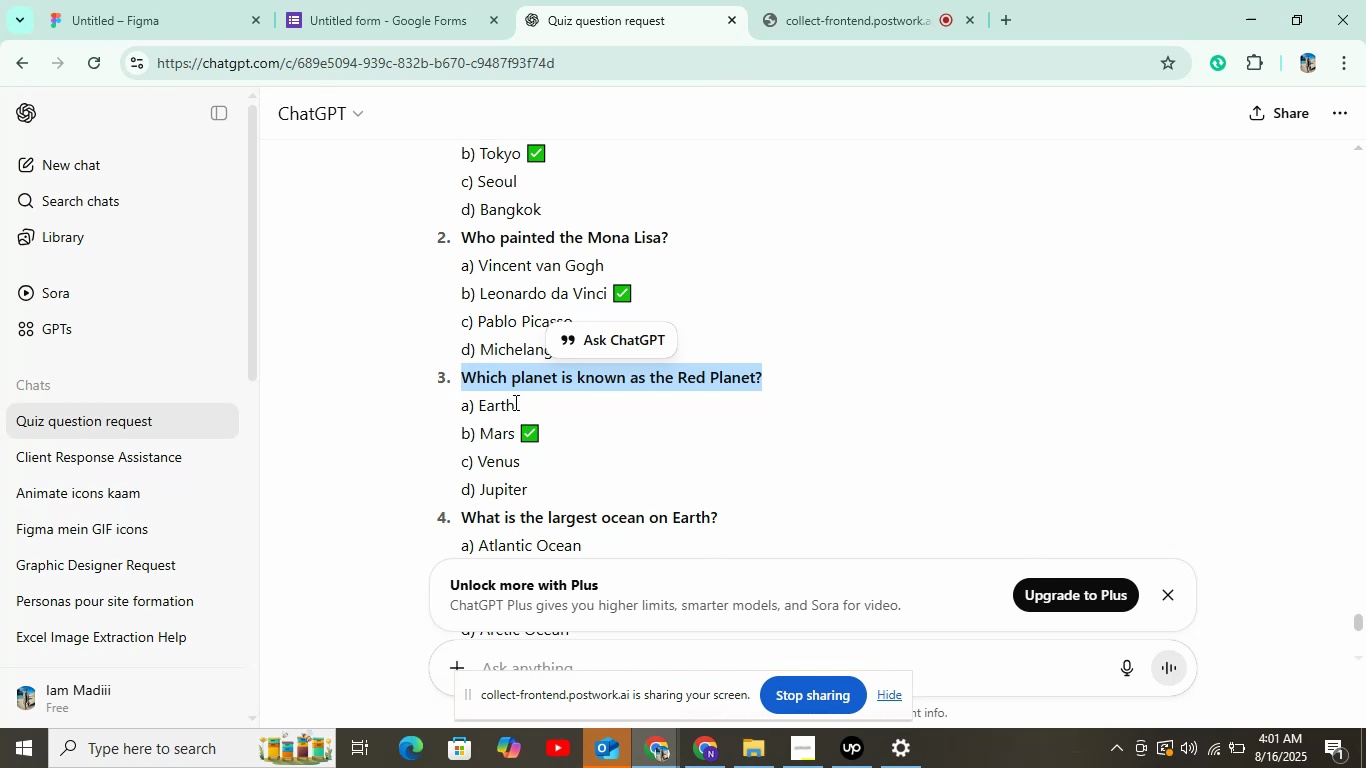 
key(Control+C)
 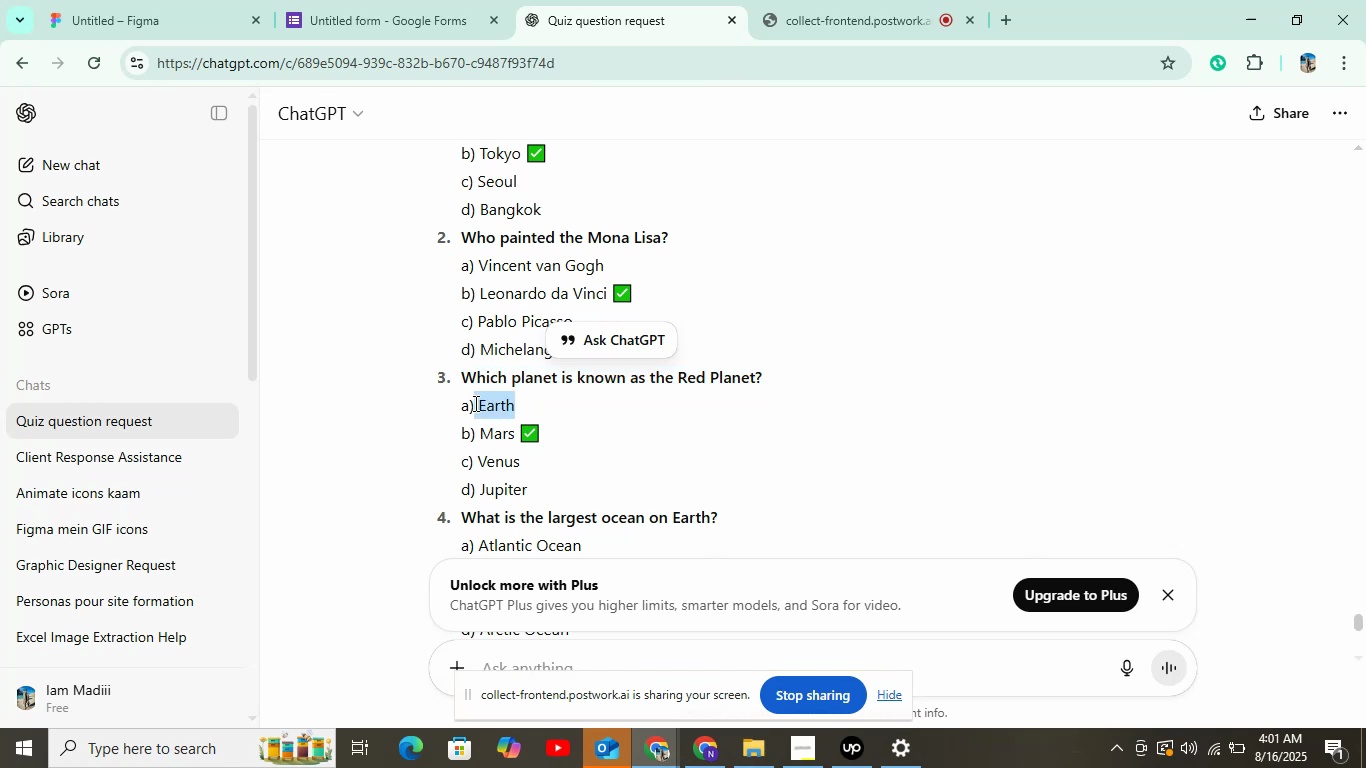 
key(Control+C)
 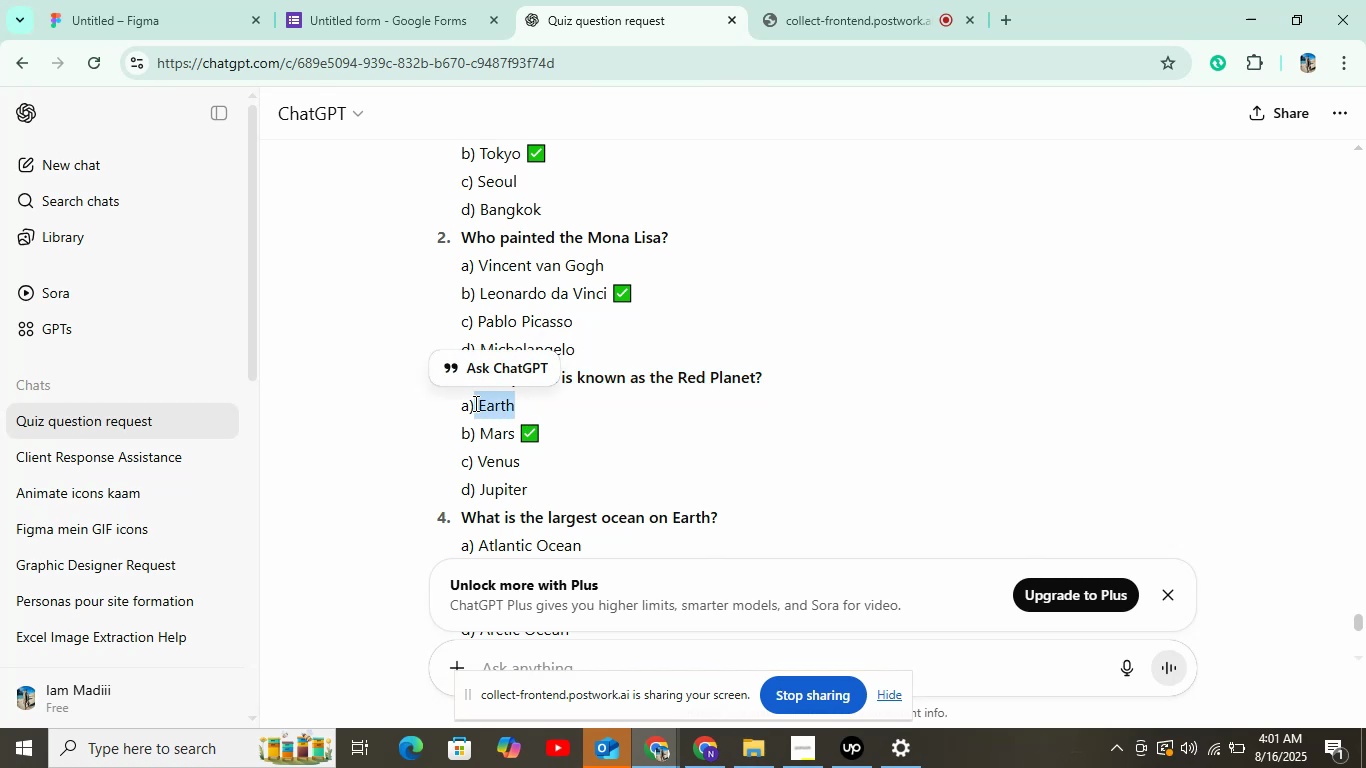 
left_click([326, 0])
 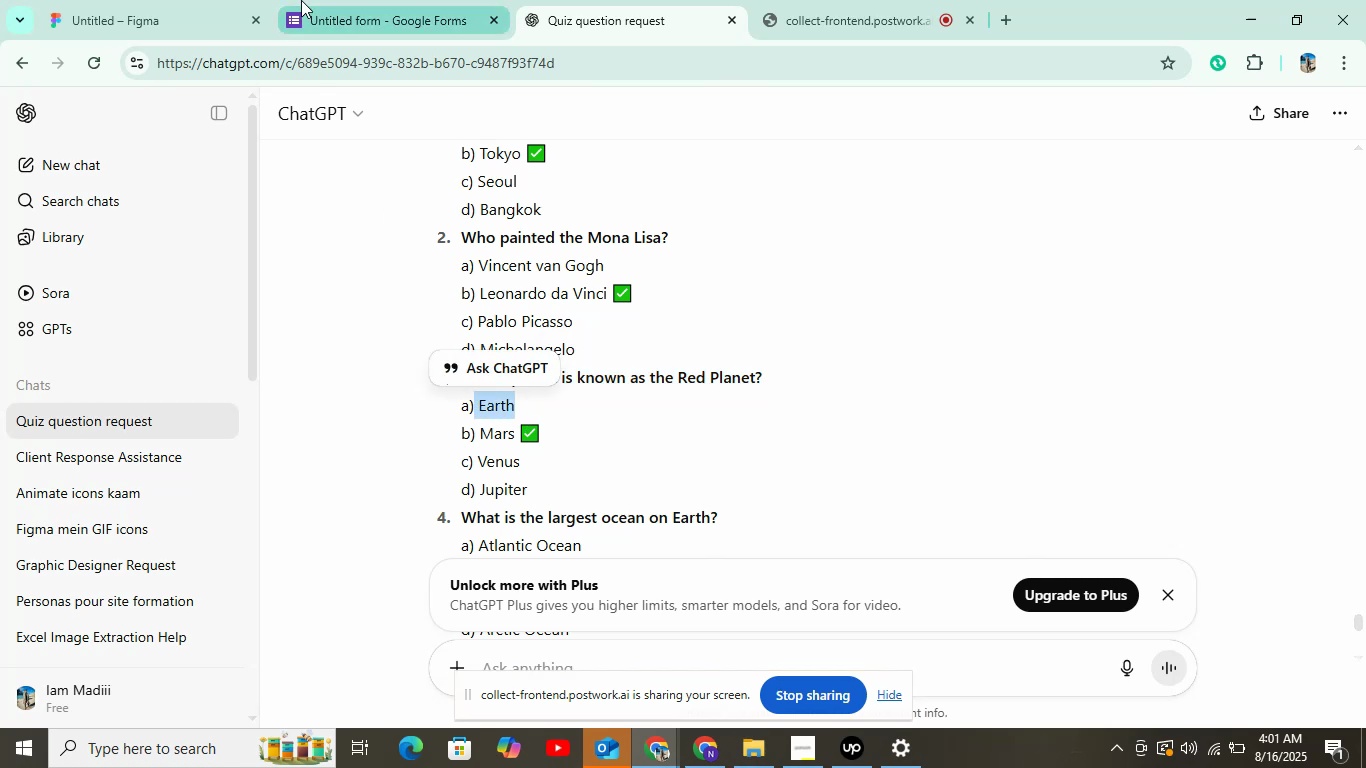 
key(Control+V)
 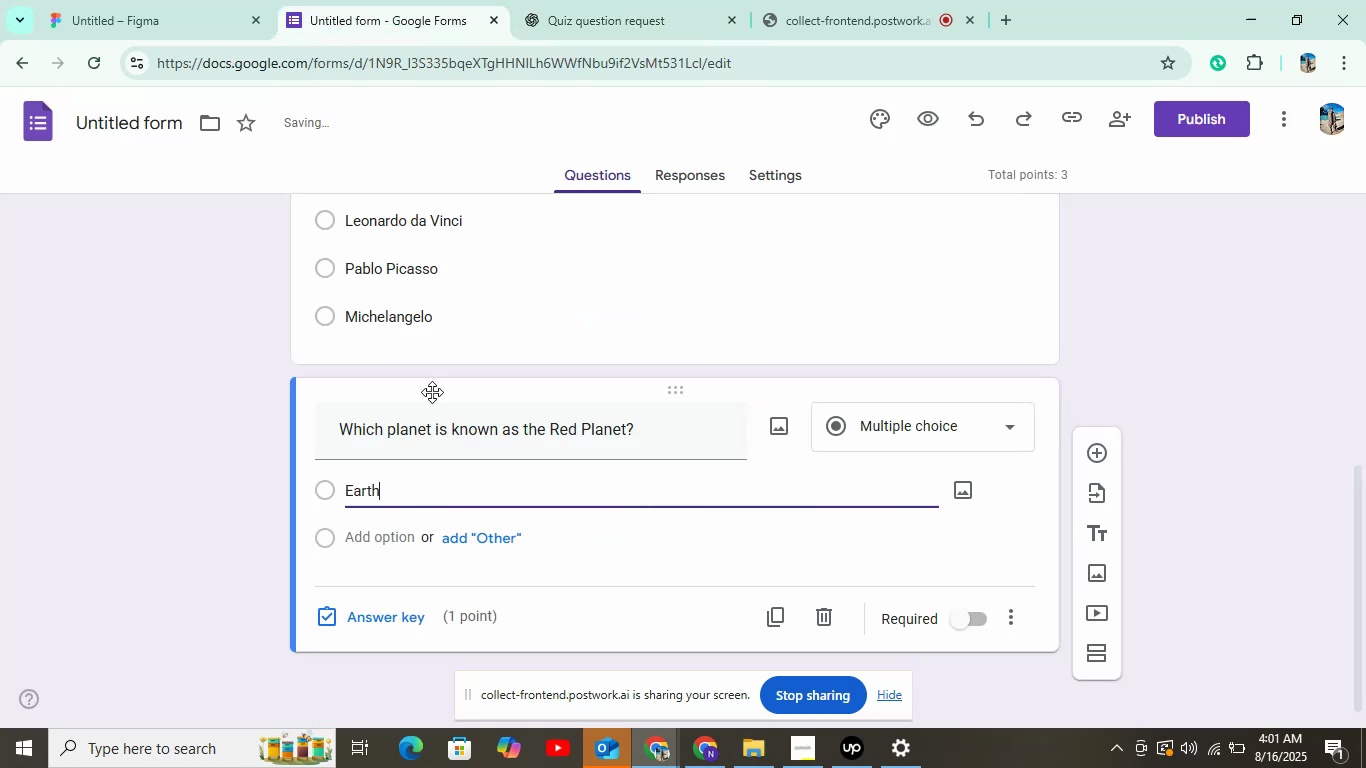 
left_click([403, 545])
 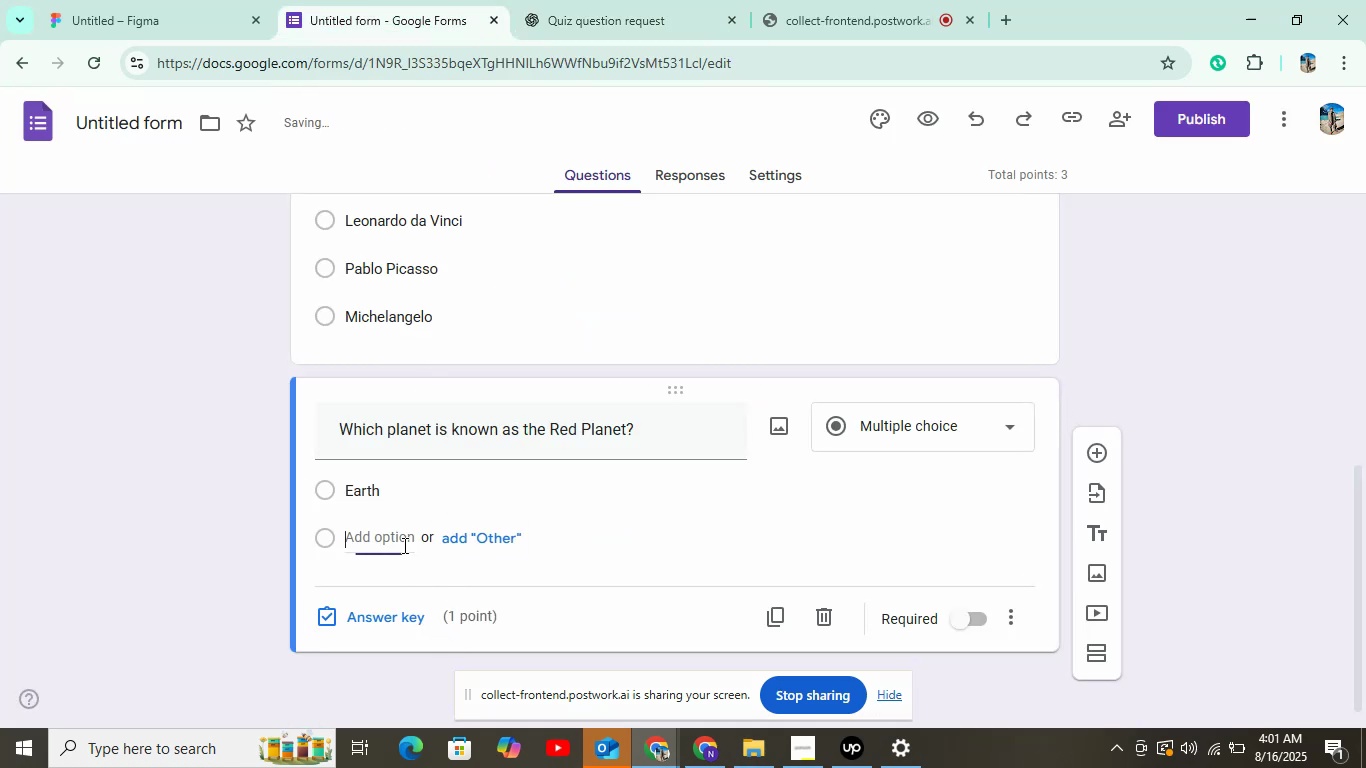 
left_click([560, 1])
 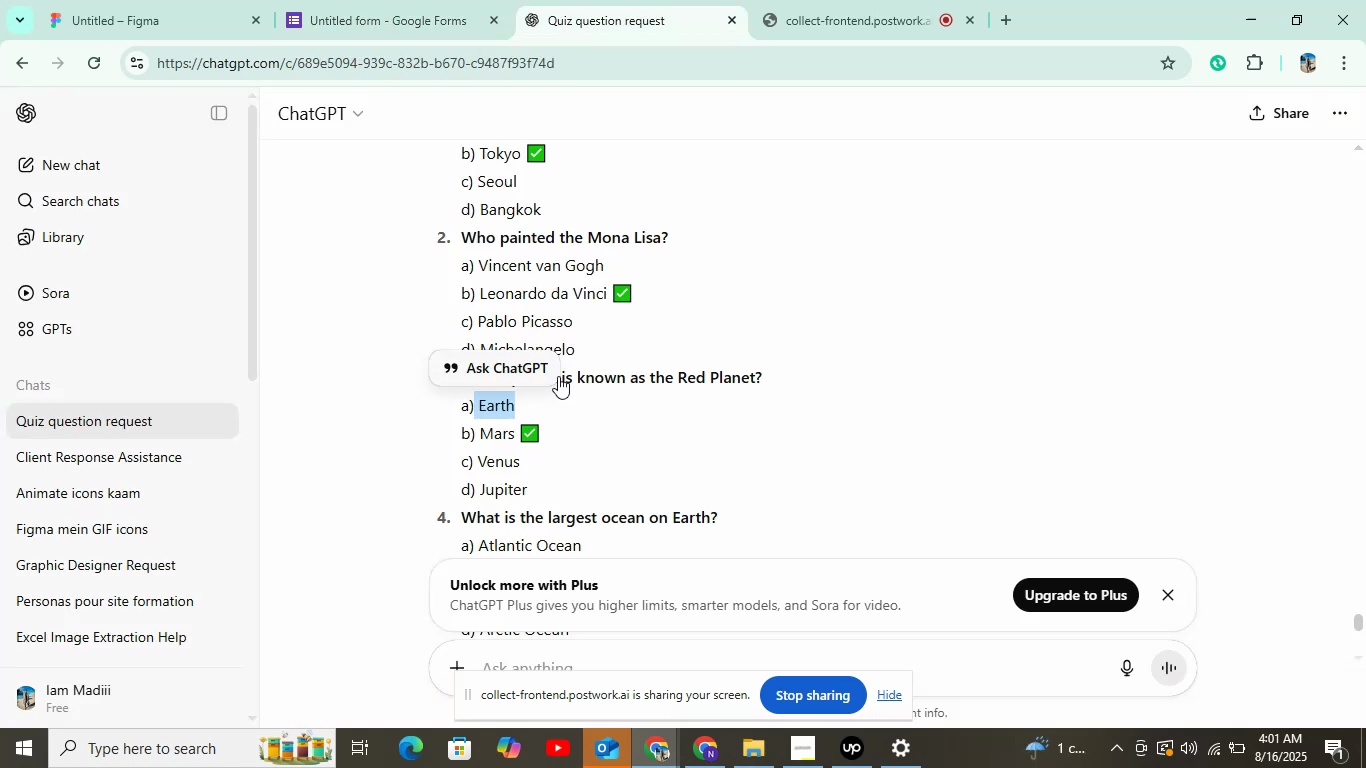 
left_click_drag(start_coordinate=[513, 431], to_coordinate=[484, 431])
 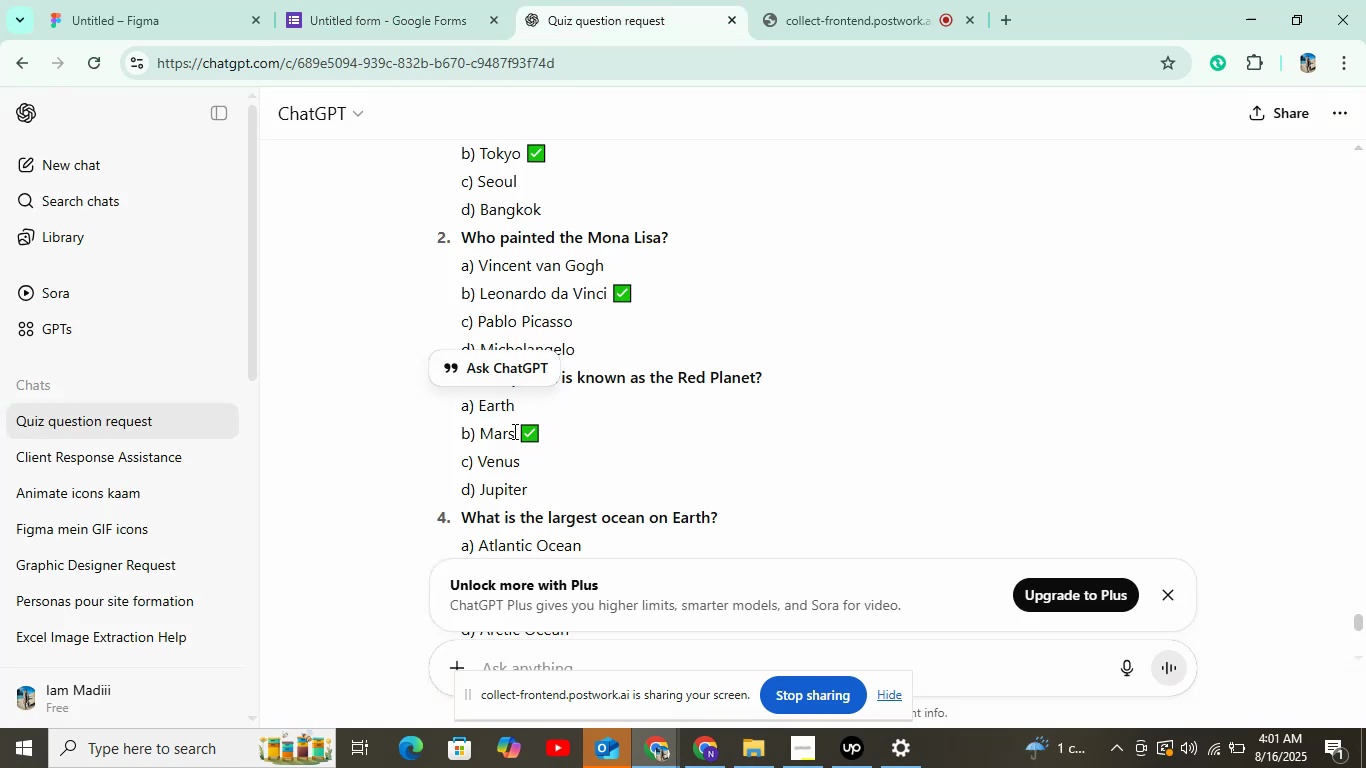 
key(Control+C)
 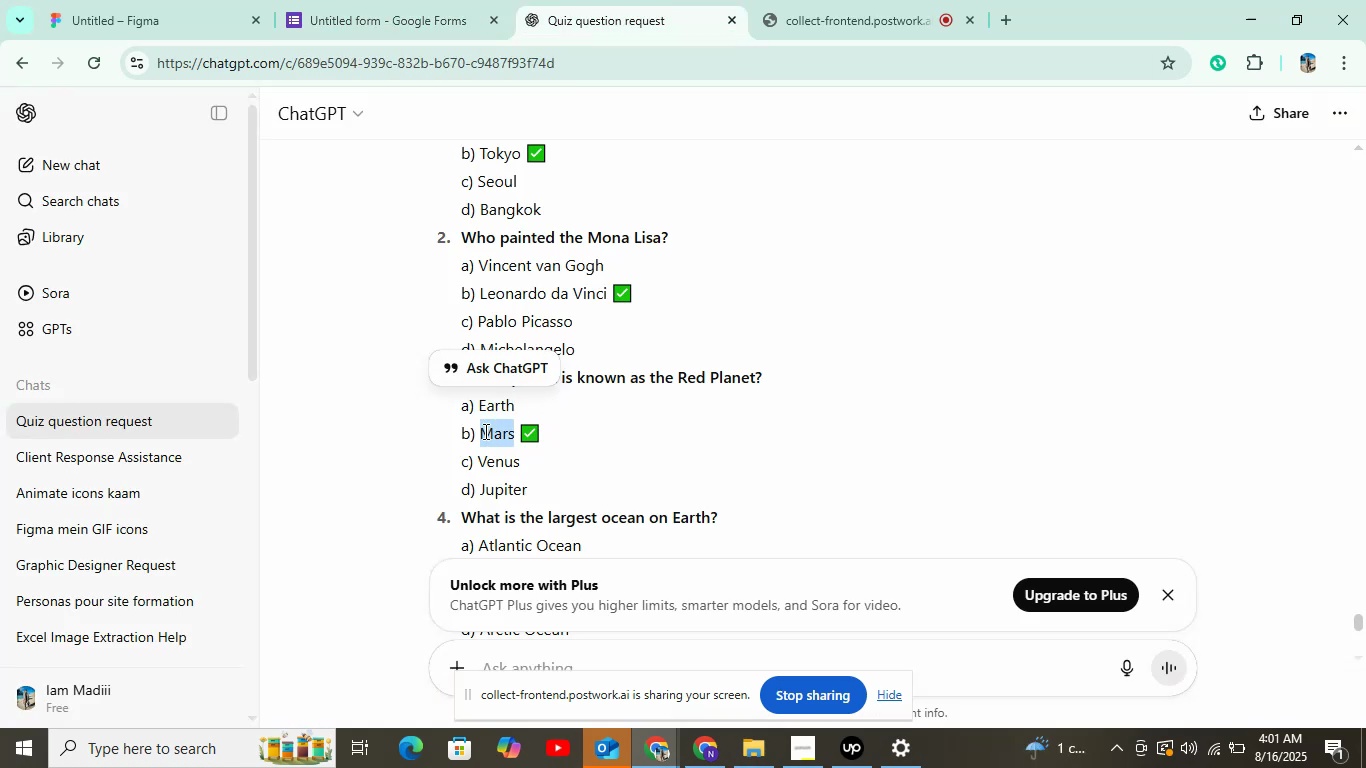 
key(Control+C)
 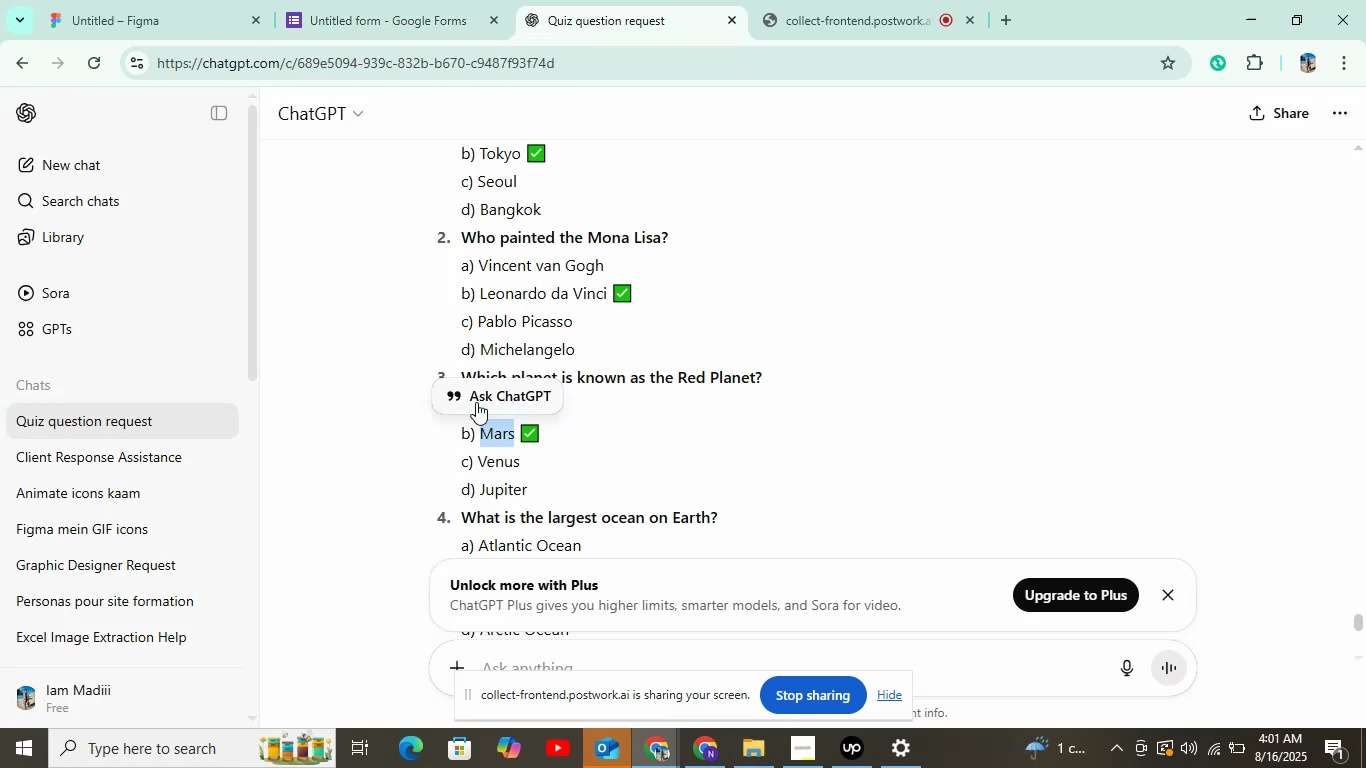 
left_click([419, 16])
 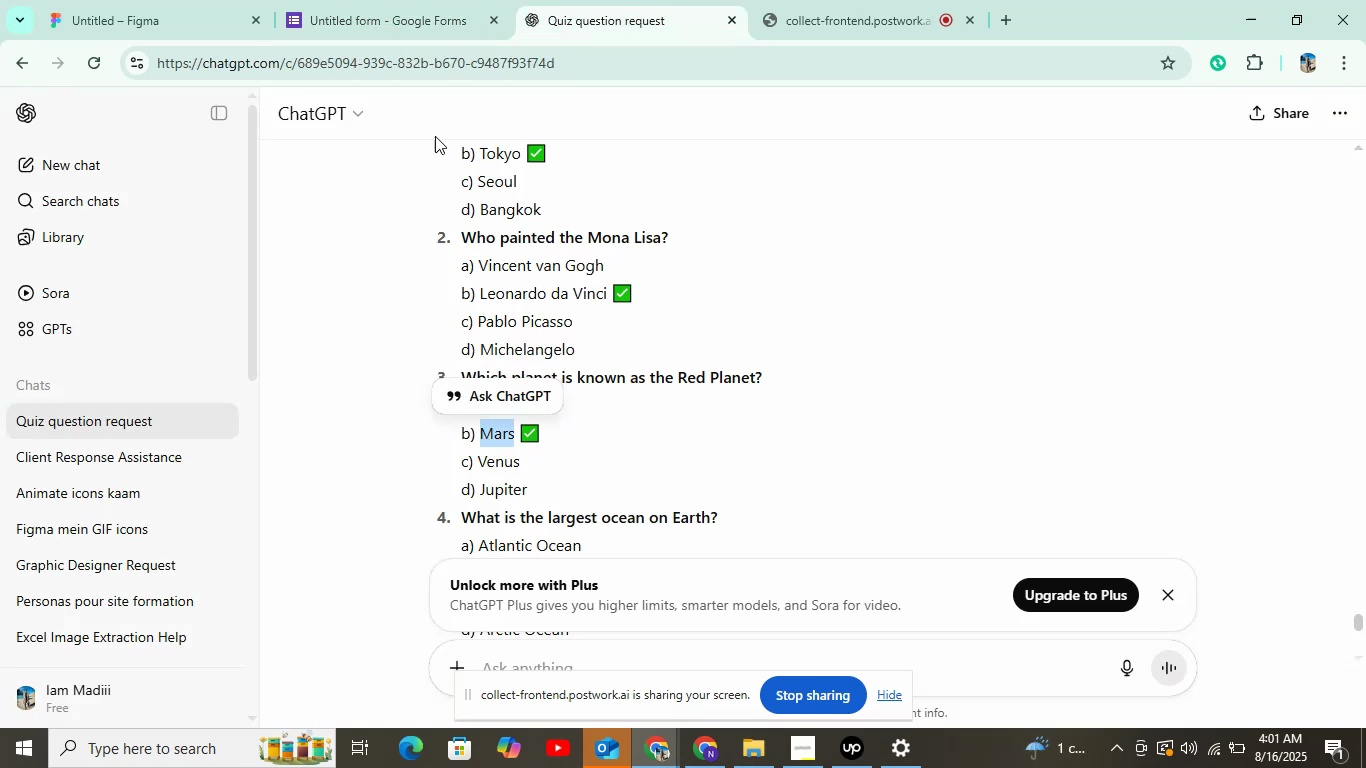 
key(Control+V)
 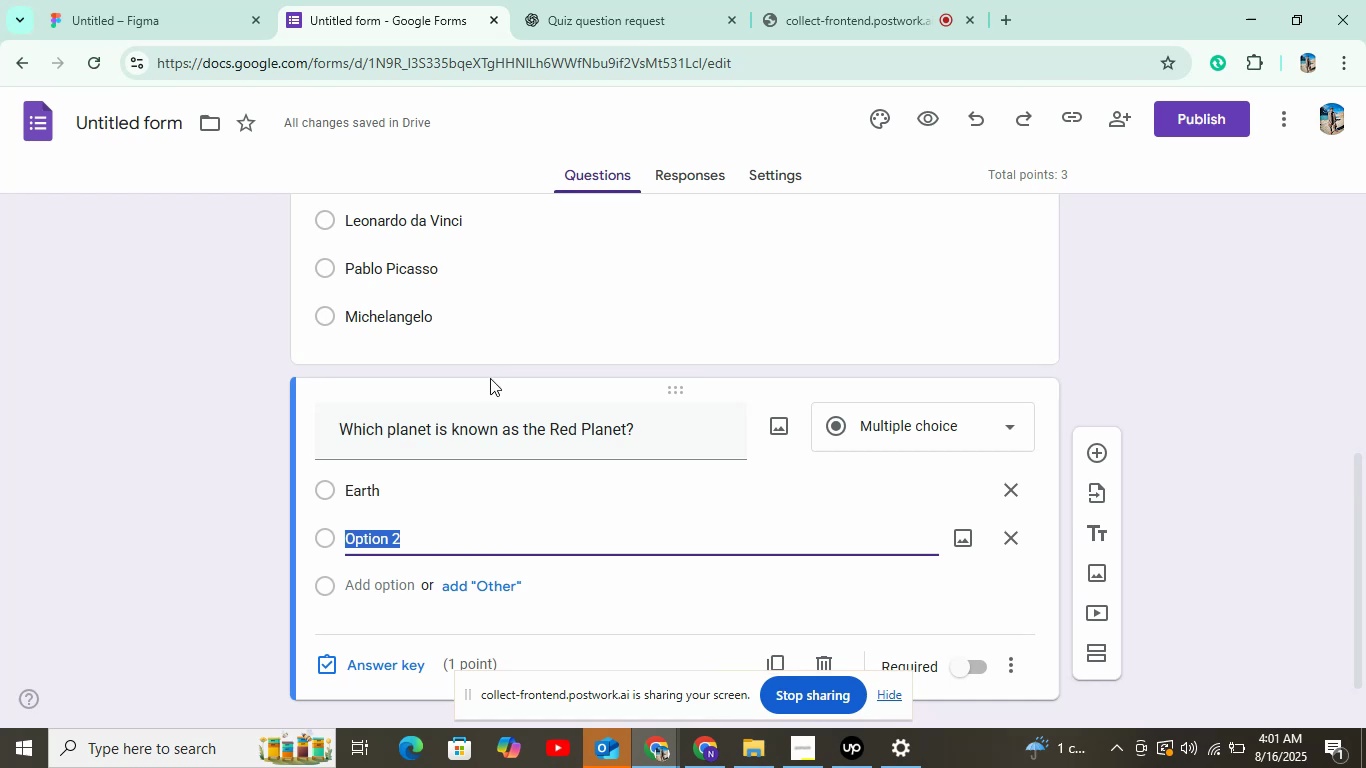 
left_click([398, 585])
 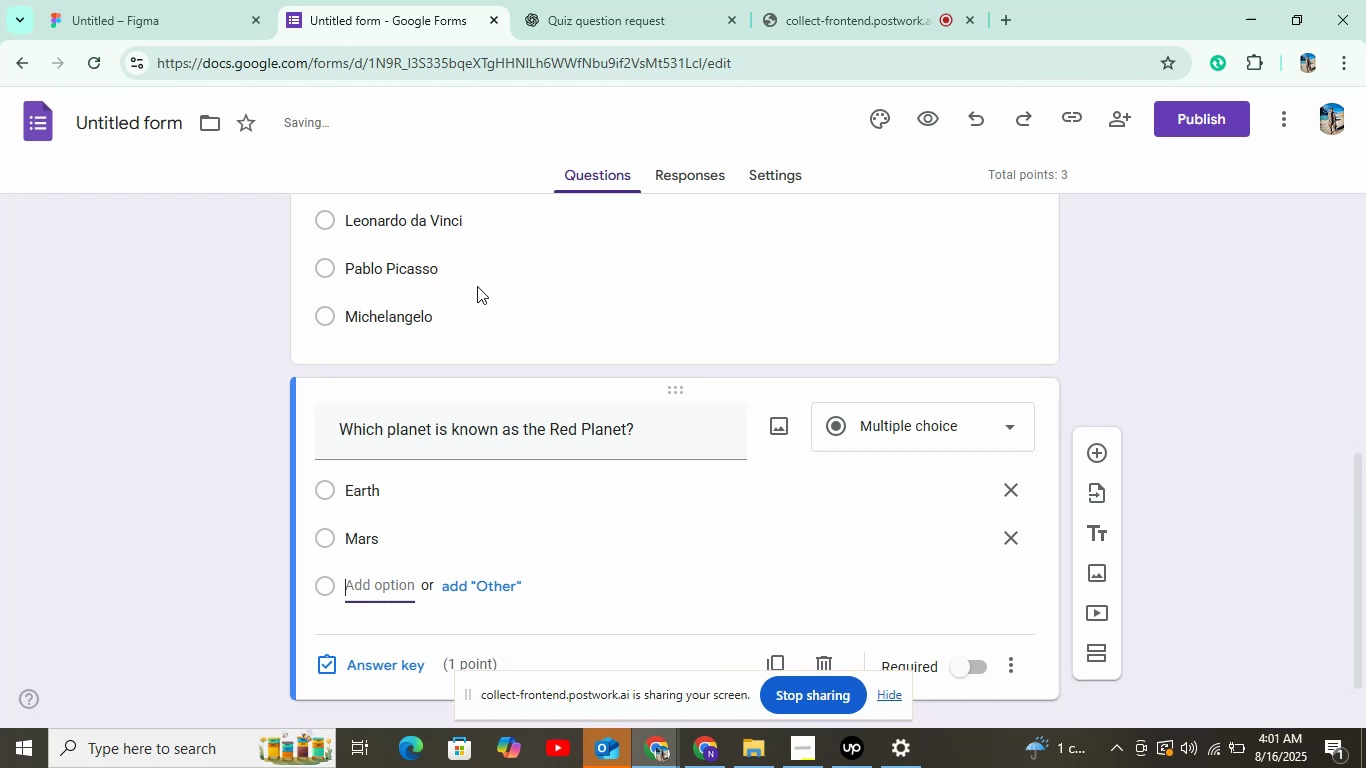 
left_click([549, 0])
 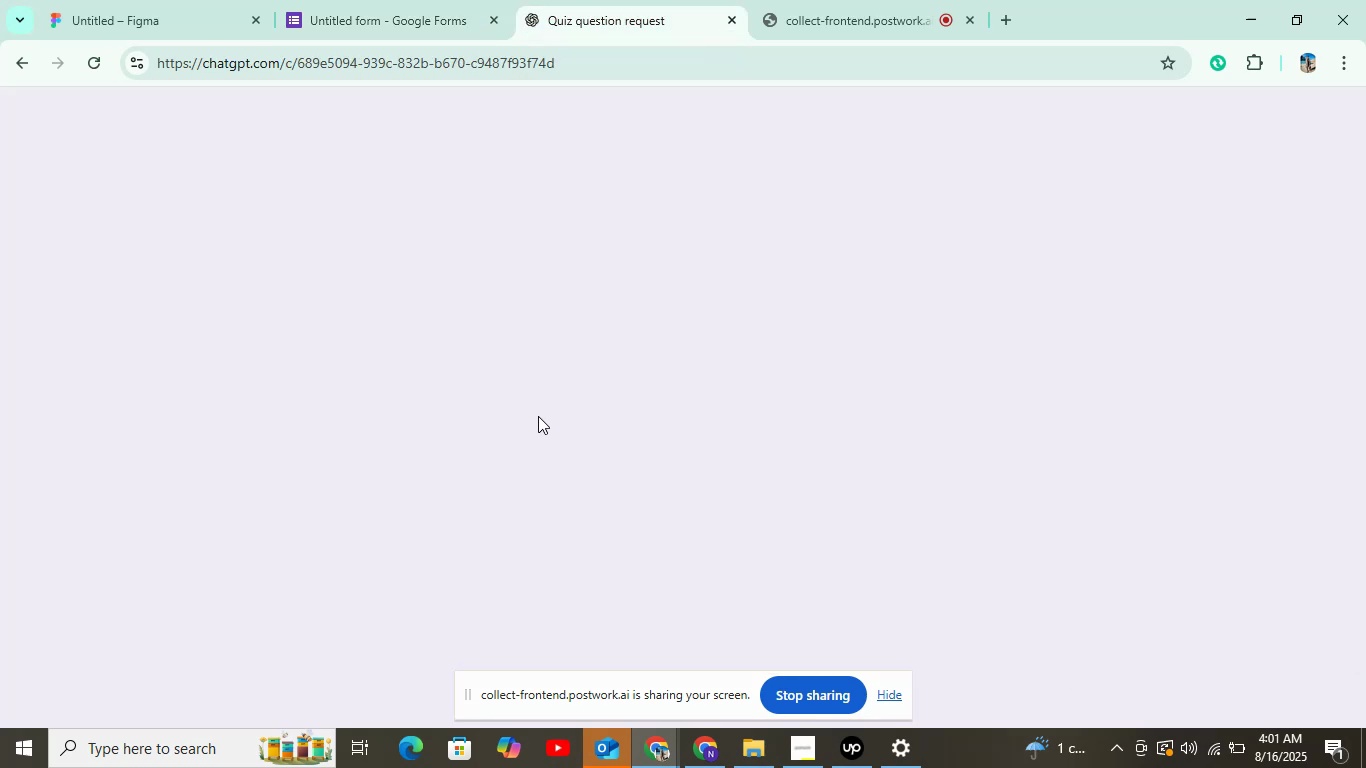 
left_click_drag(start_coordinate=[521, 466], to_coordinate=[482, 470])
 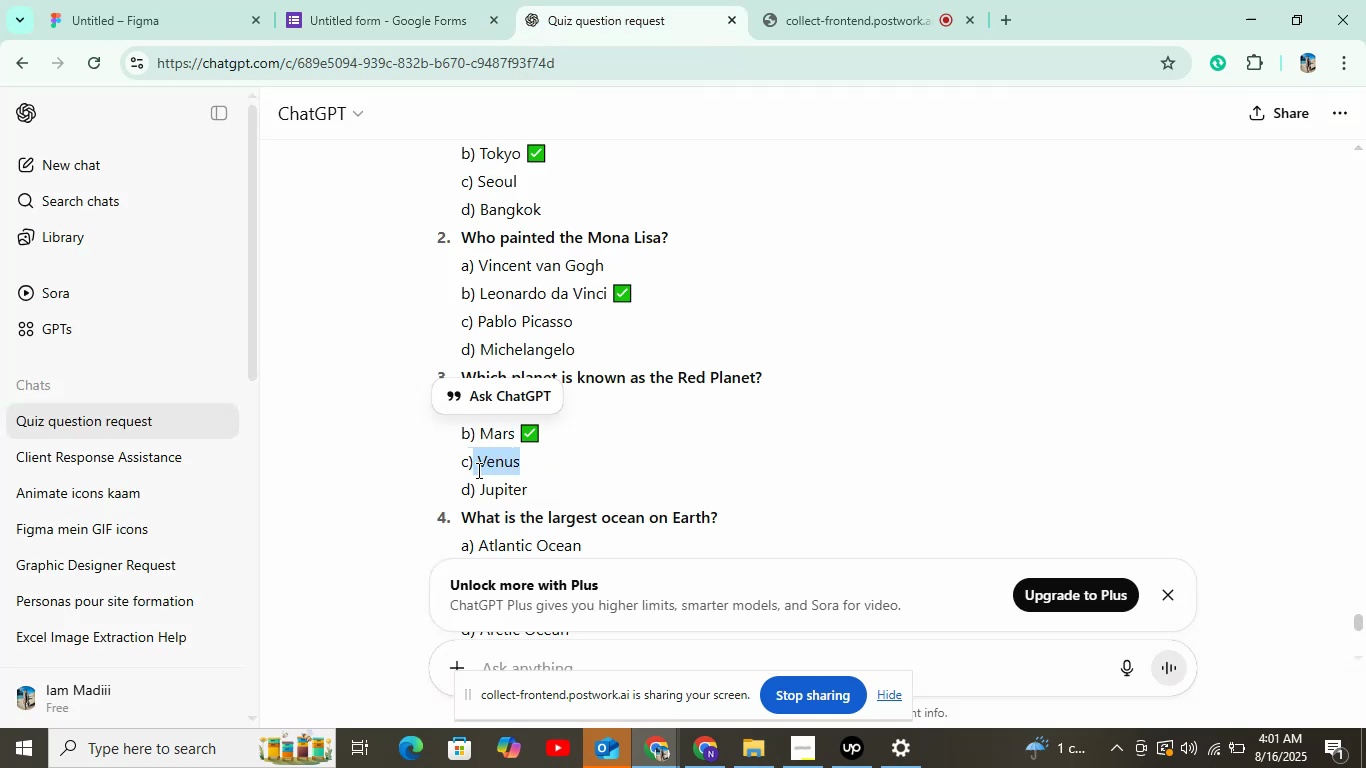 
key(Control+C)
 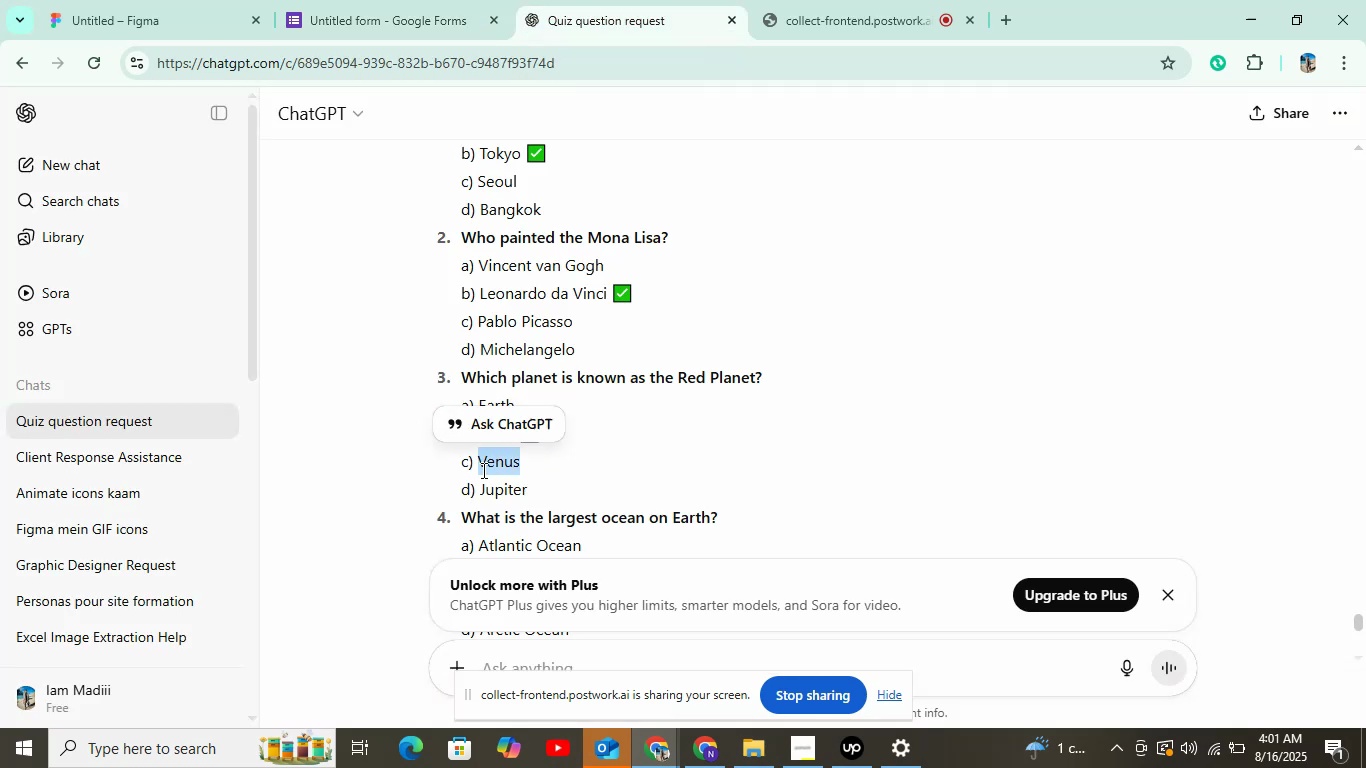 
key(Control+C)
 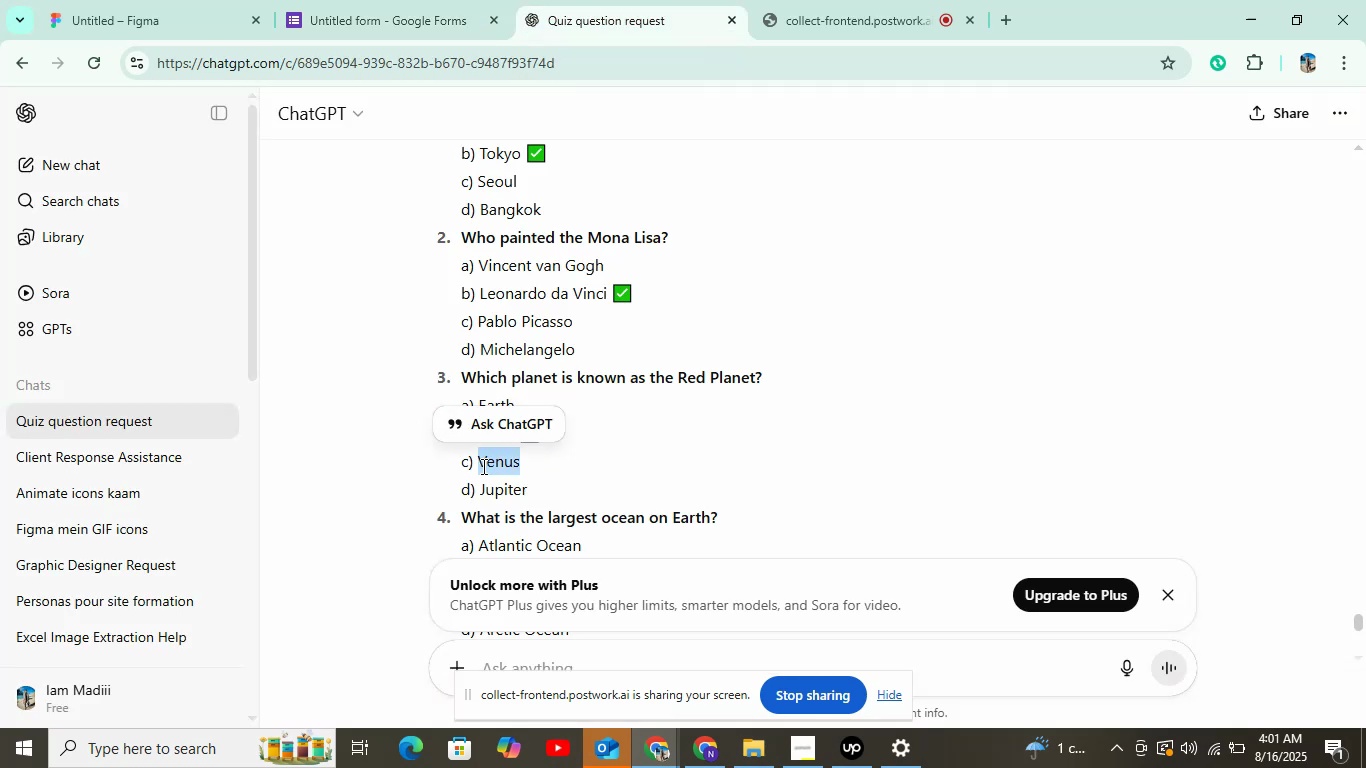 
key(Control+C)
 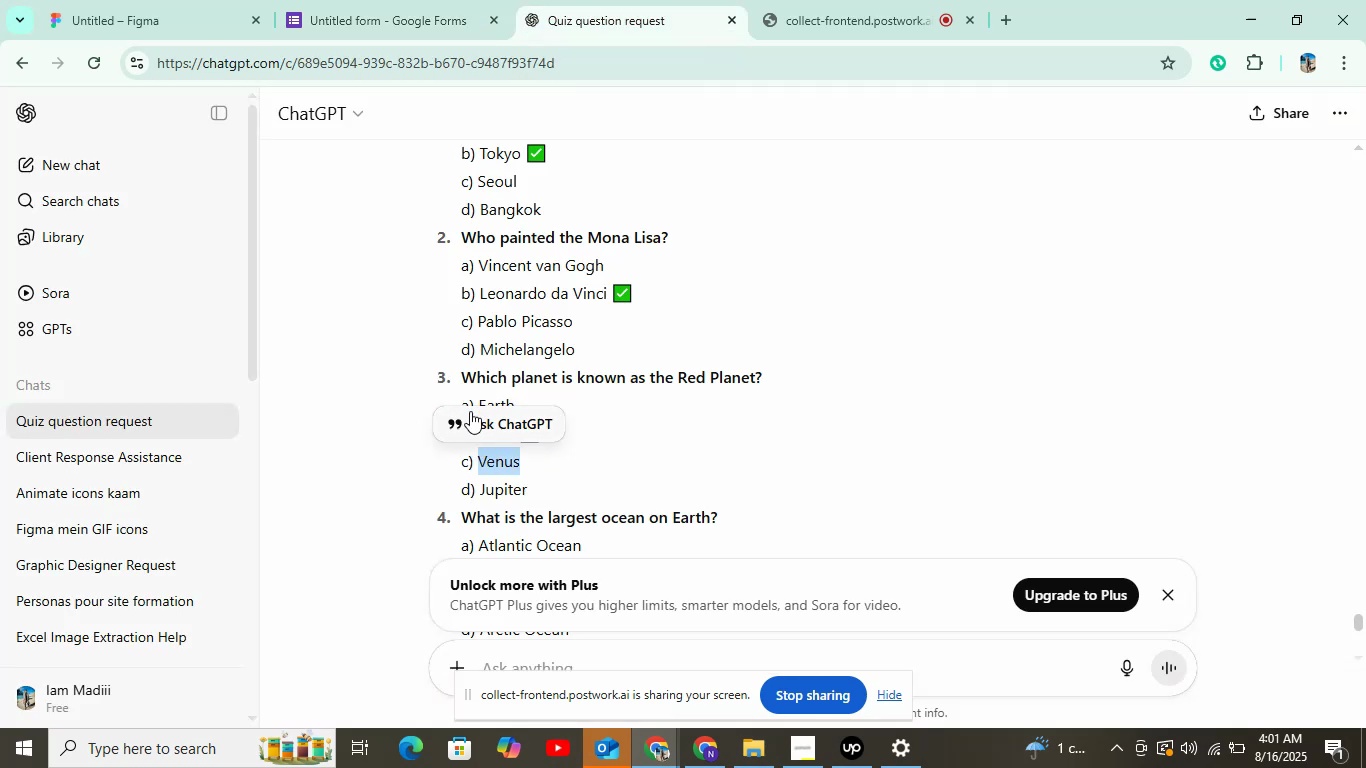 
left_click([381, 0])
 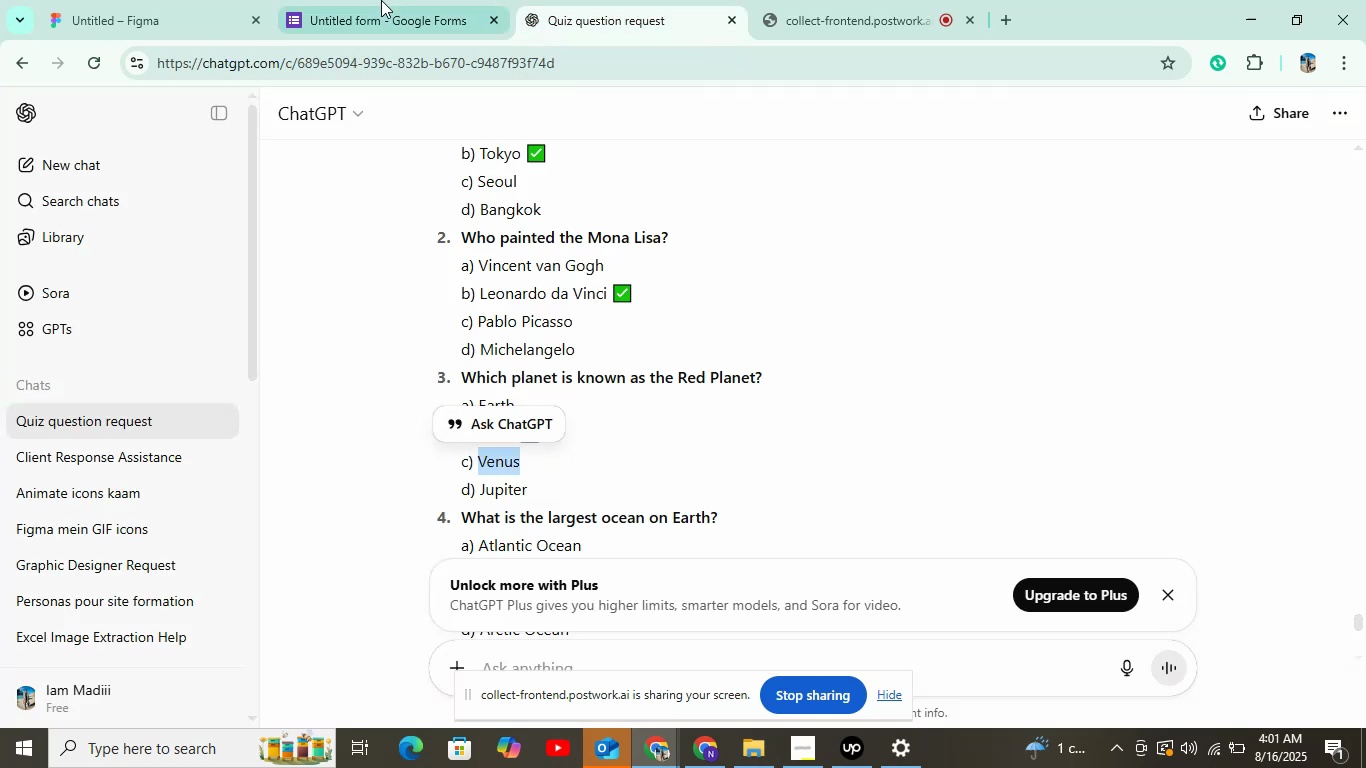 
key(Control+V)
 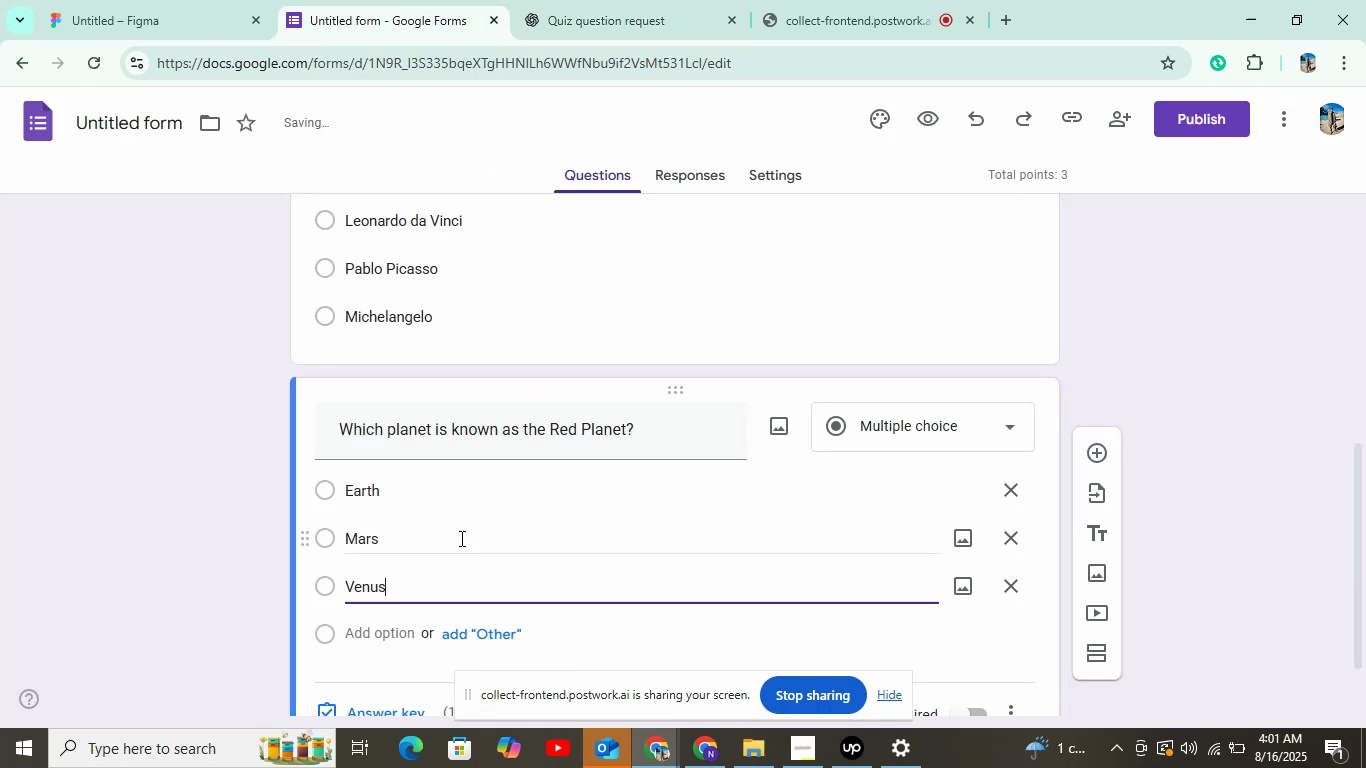 
left_click([411, 633])
 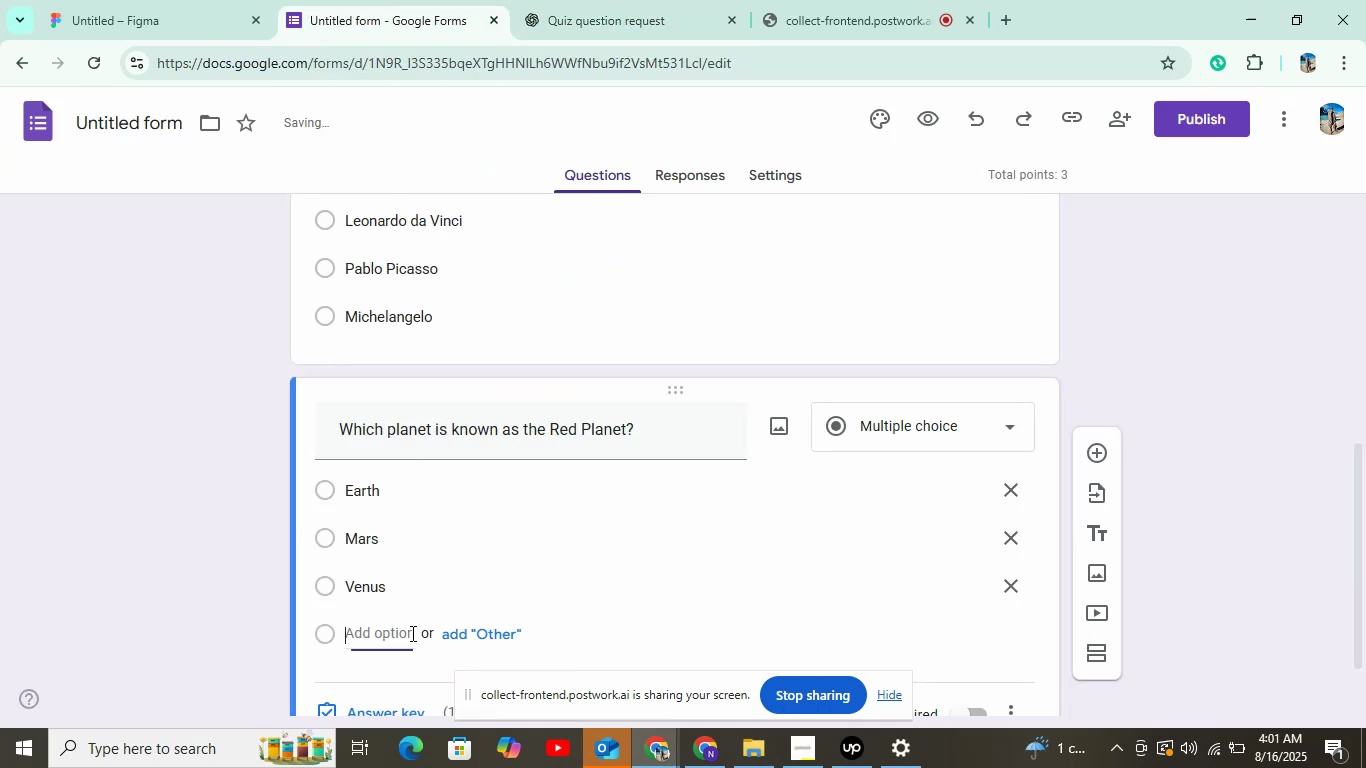 
left_click([624, 0])
 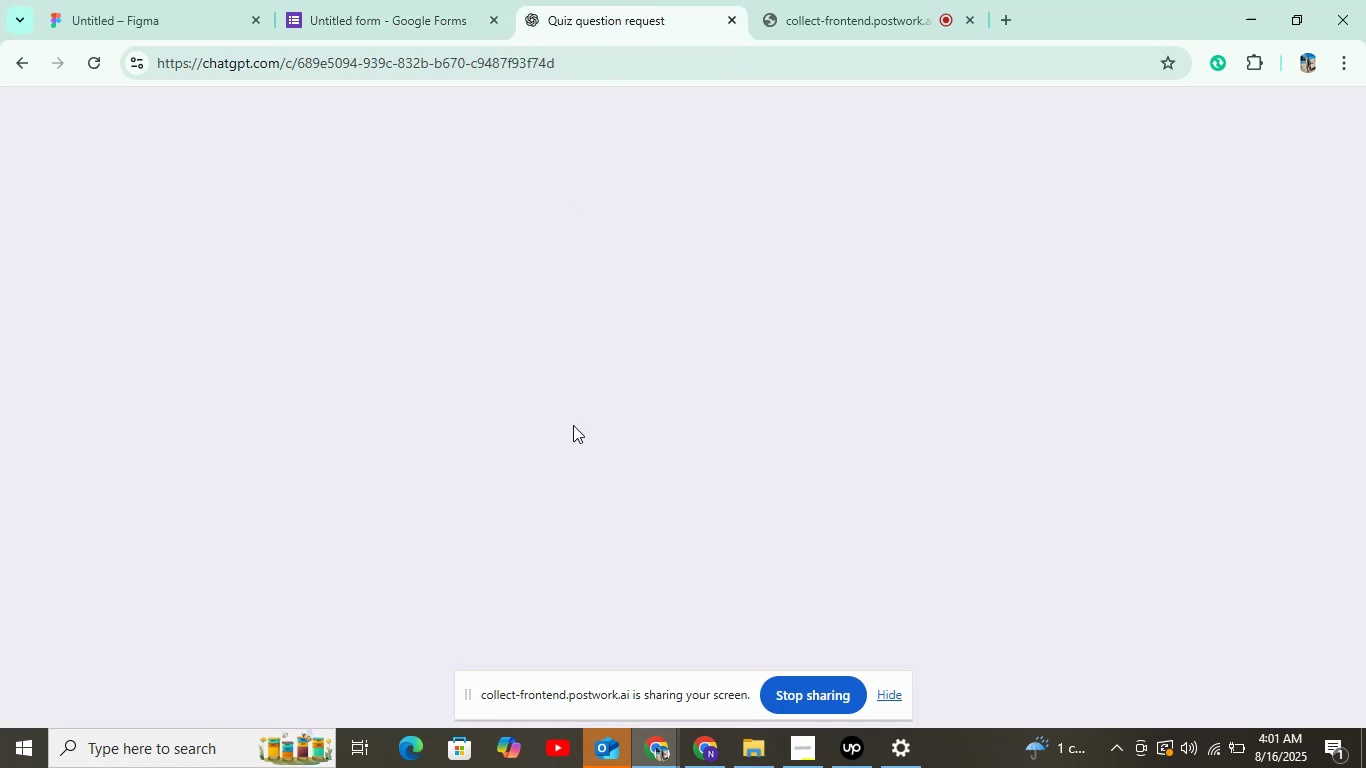 
left_click_drag(start_coordinate=[528, 489], to_coordinate=[478, 497])
 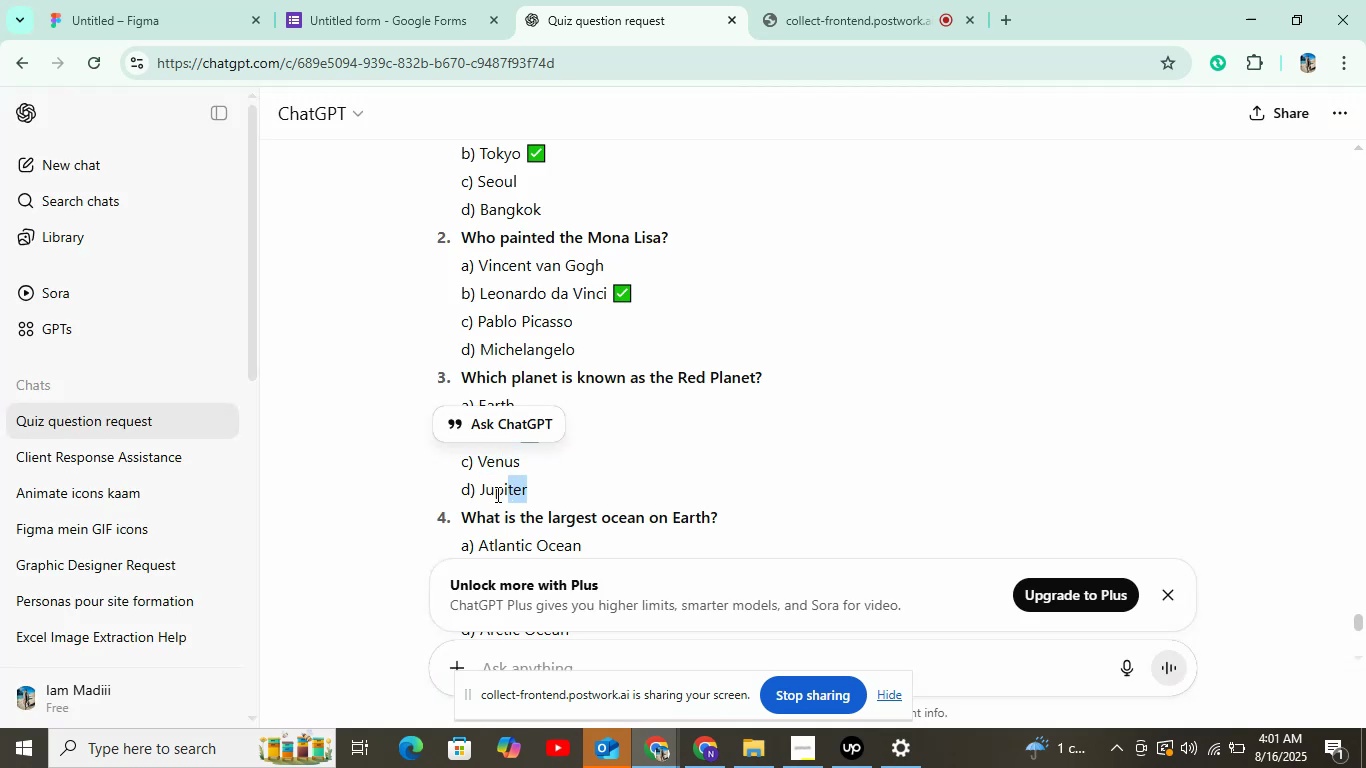 
key(Control+C)
 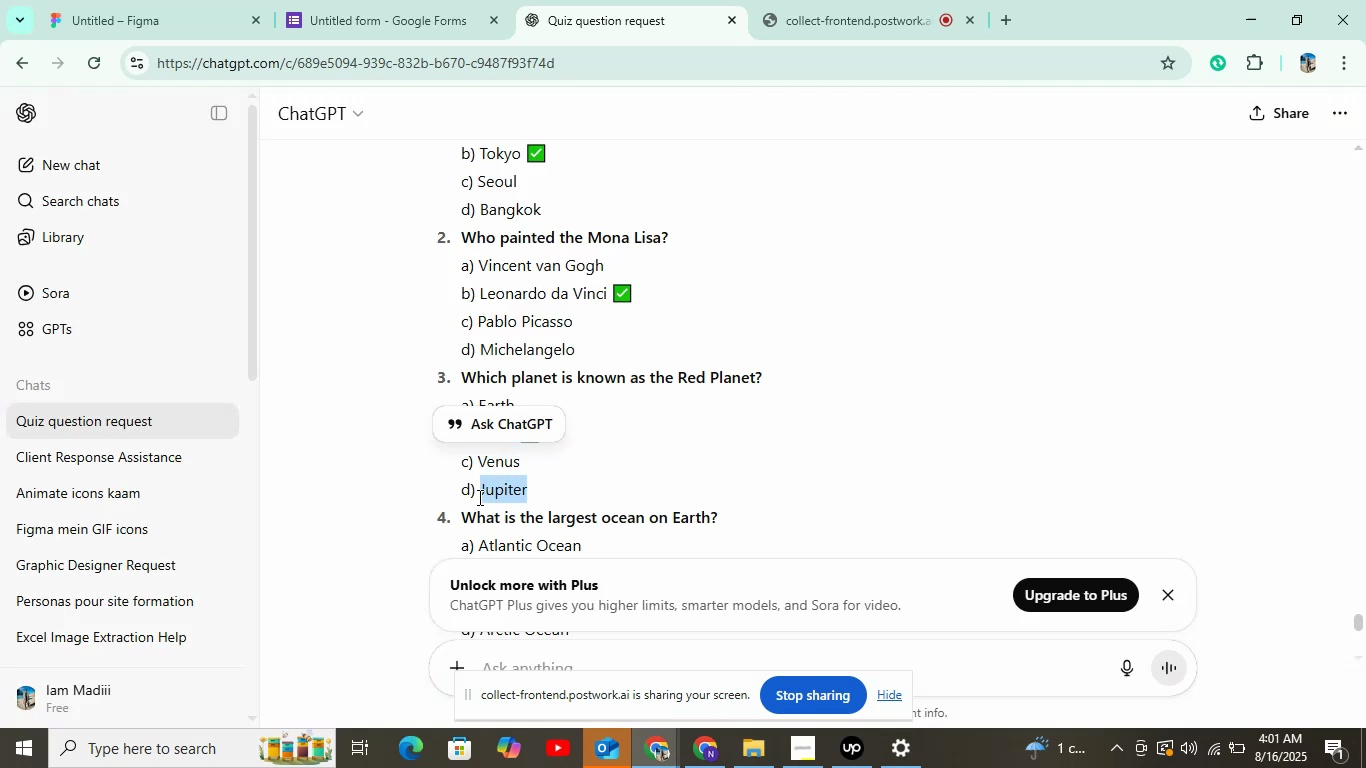 
key(Control+C)
 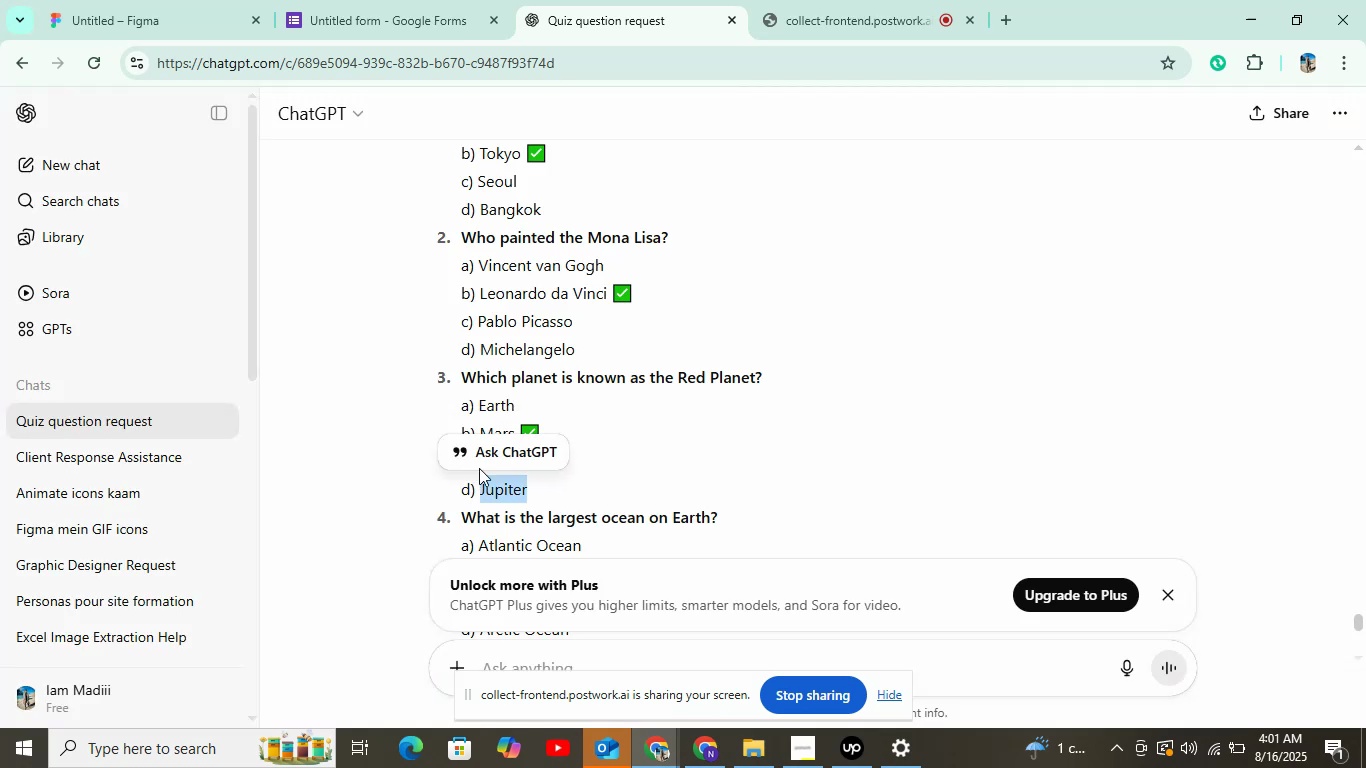 
left_click([467, 0])
 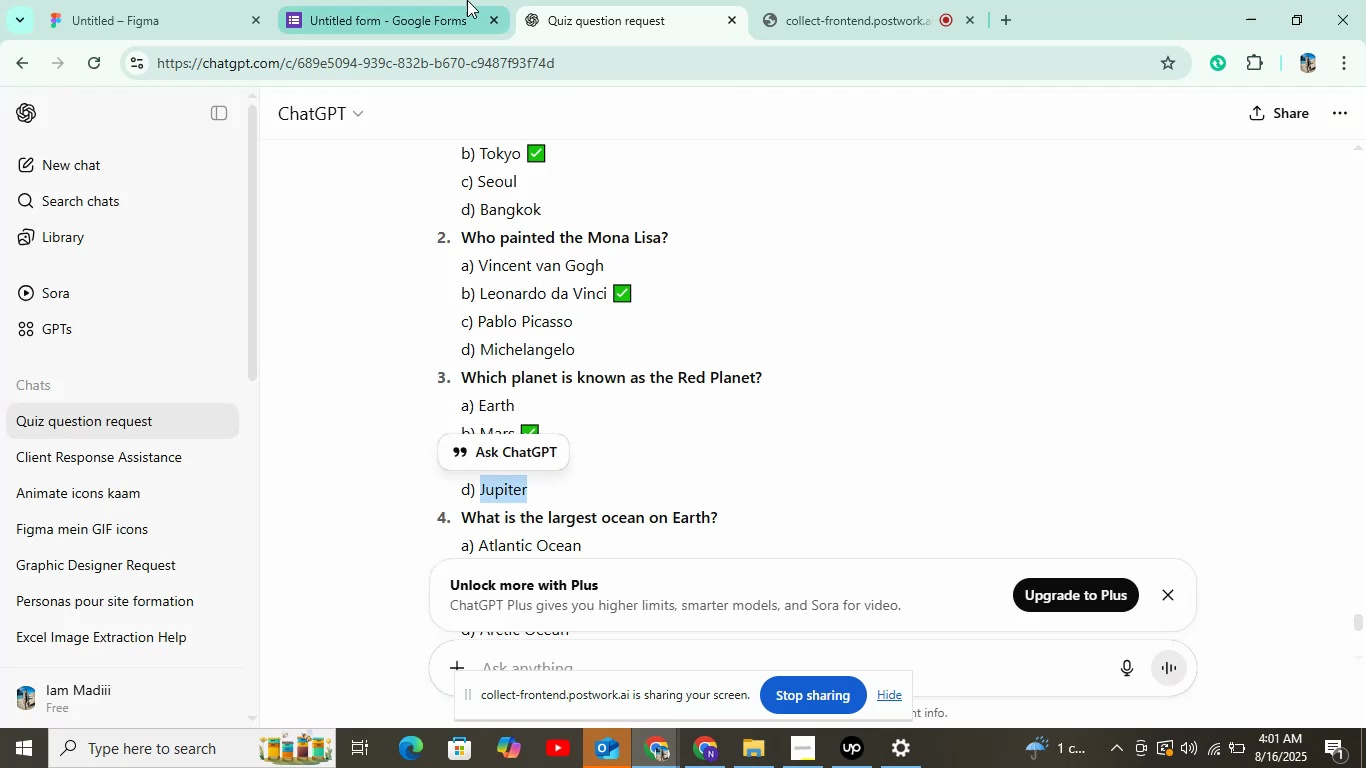 
key(Control+V)
 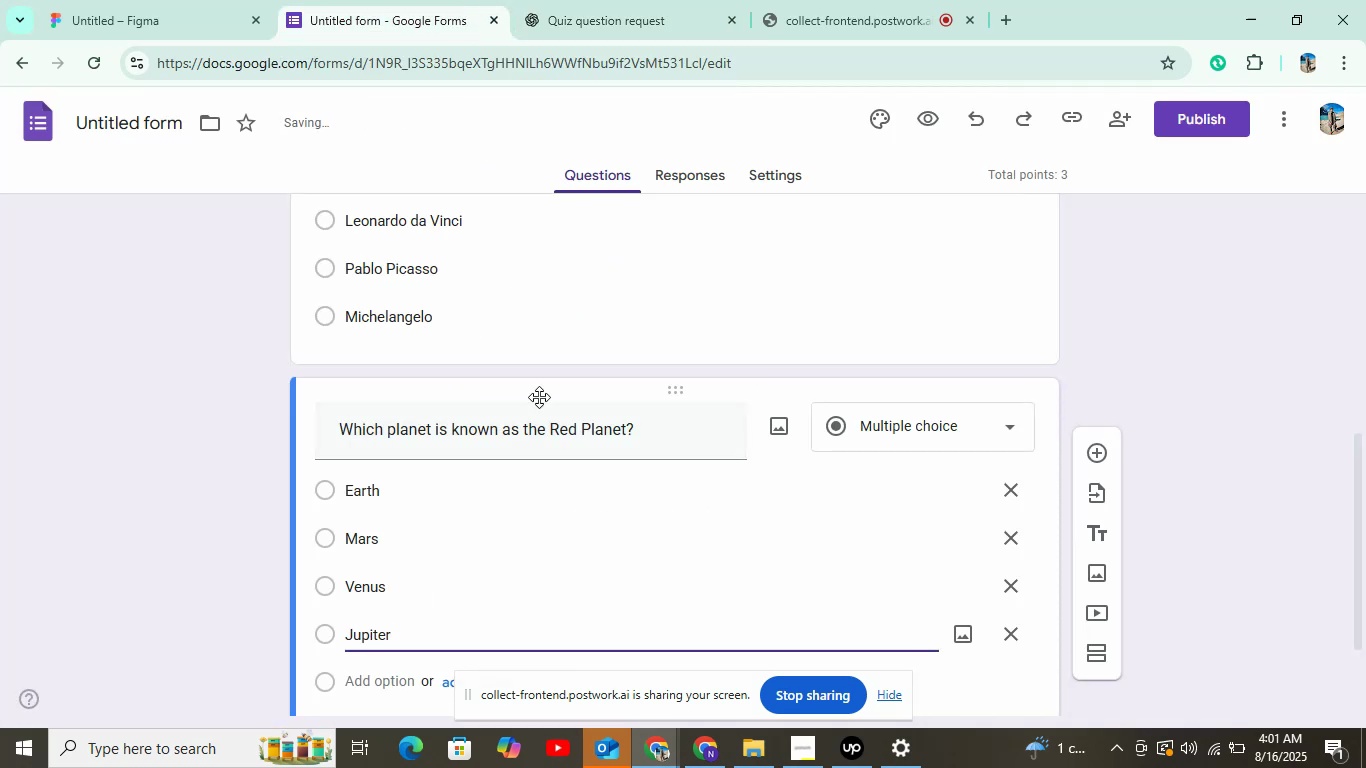 
left_click([600, 0])
 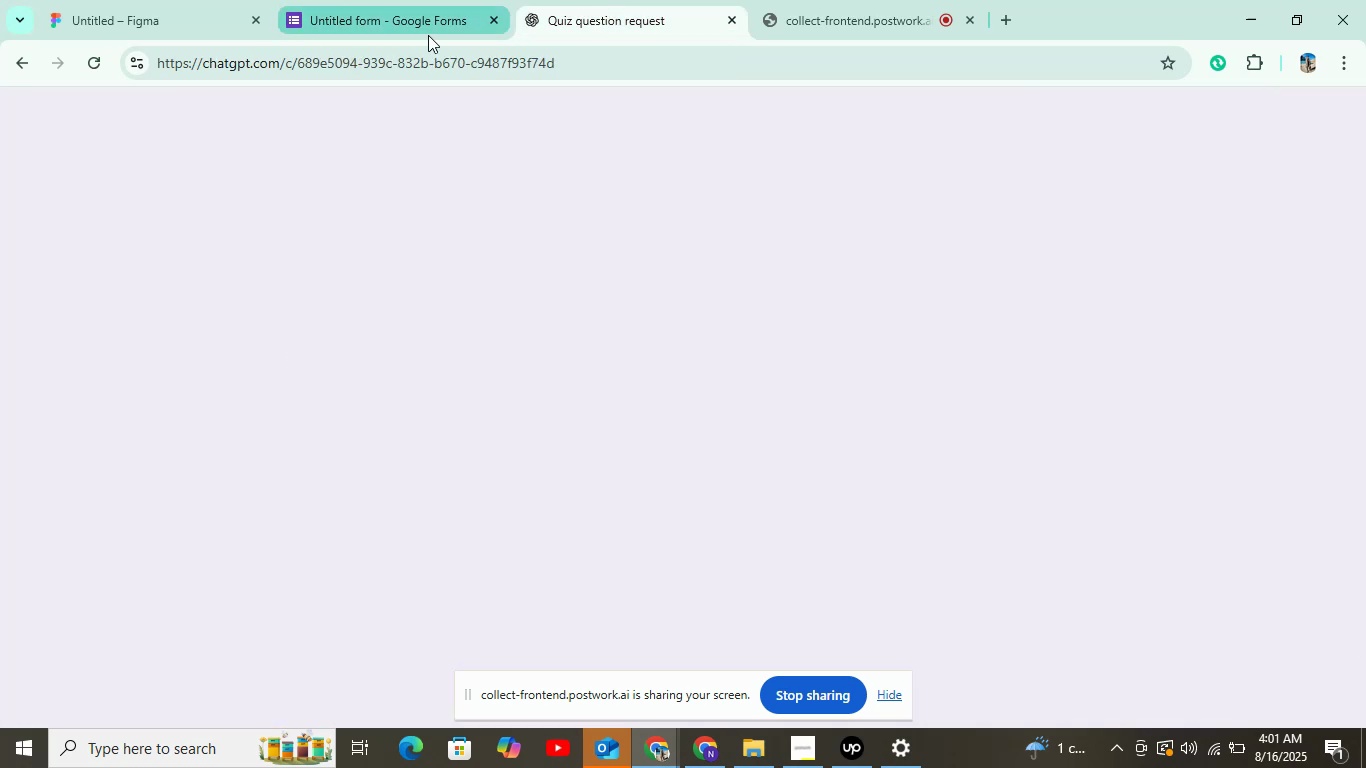 
left_click([428, 34])
 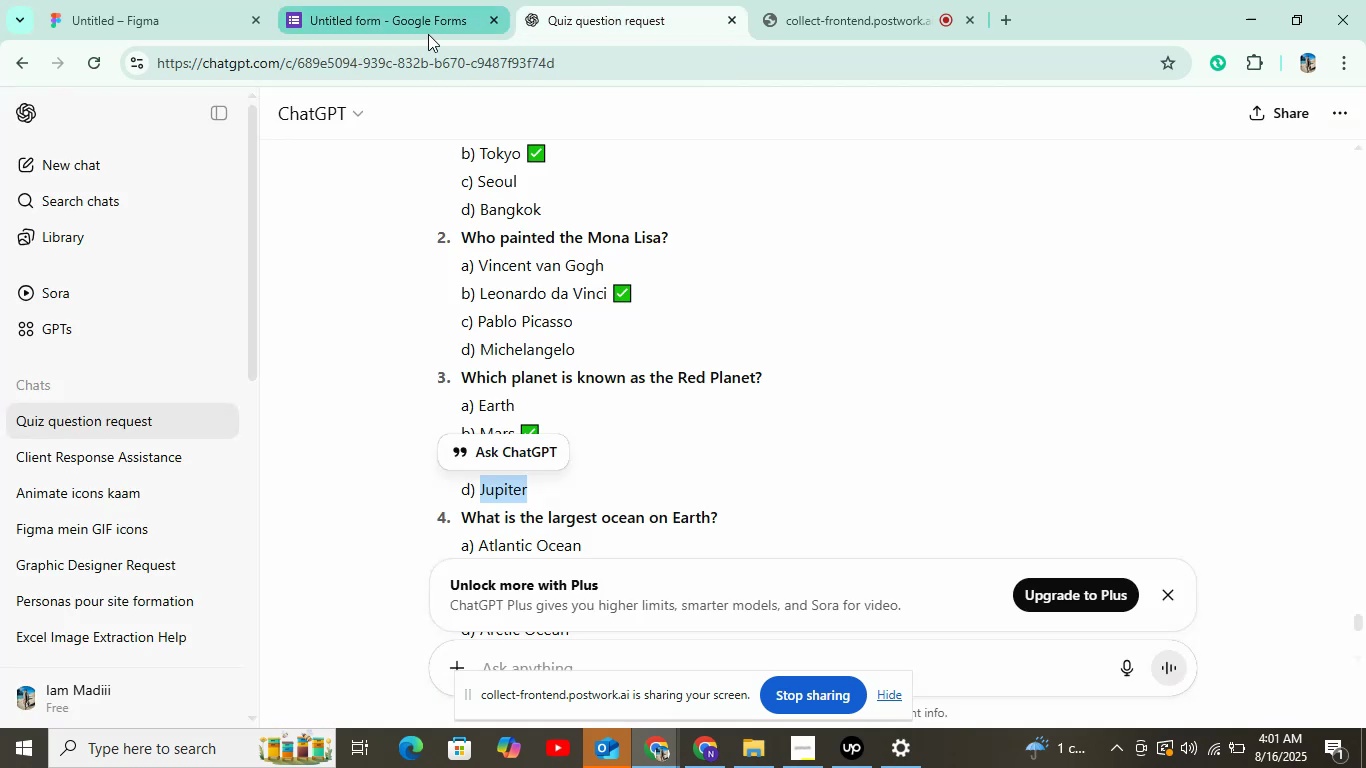 
scroll: coordinate [526, 471], scroll_direction: down, amount: 4.0
 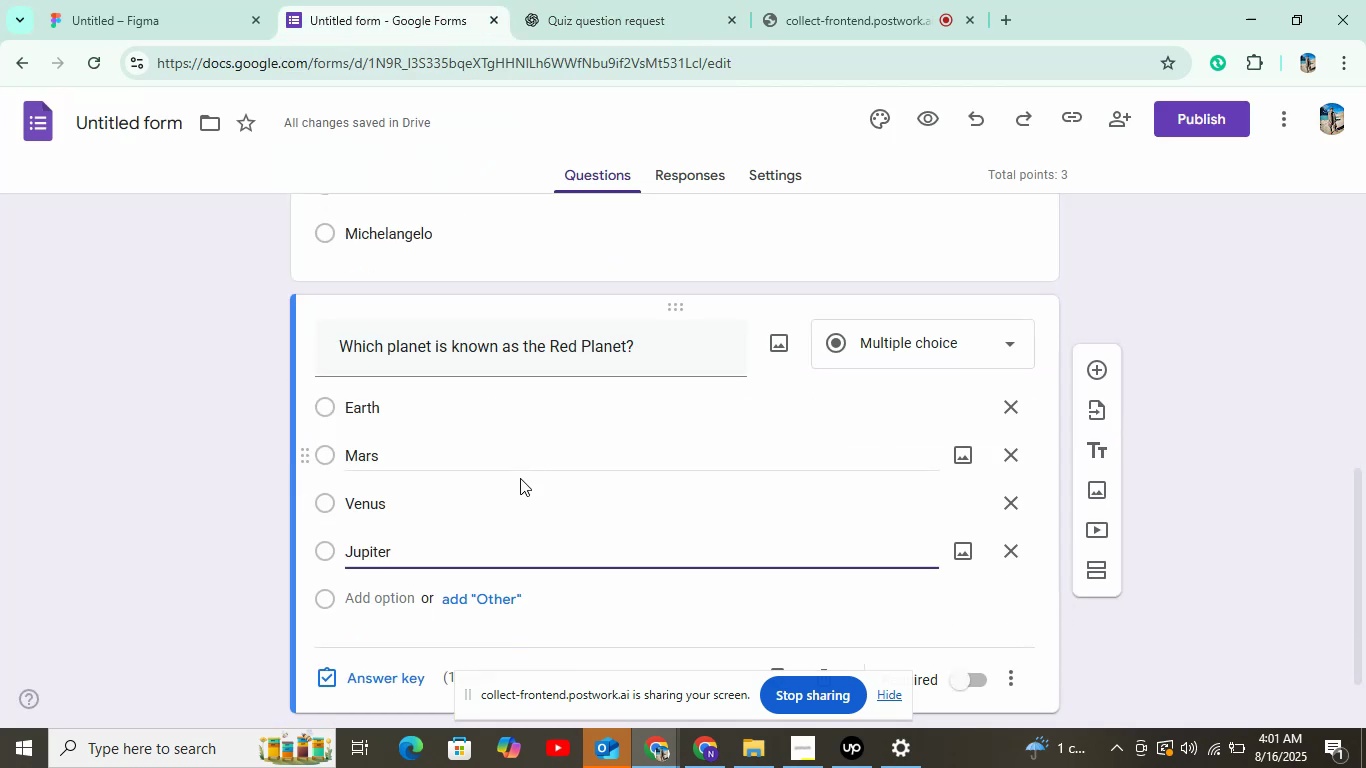 
left_click([406, 614])
 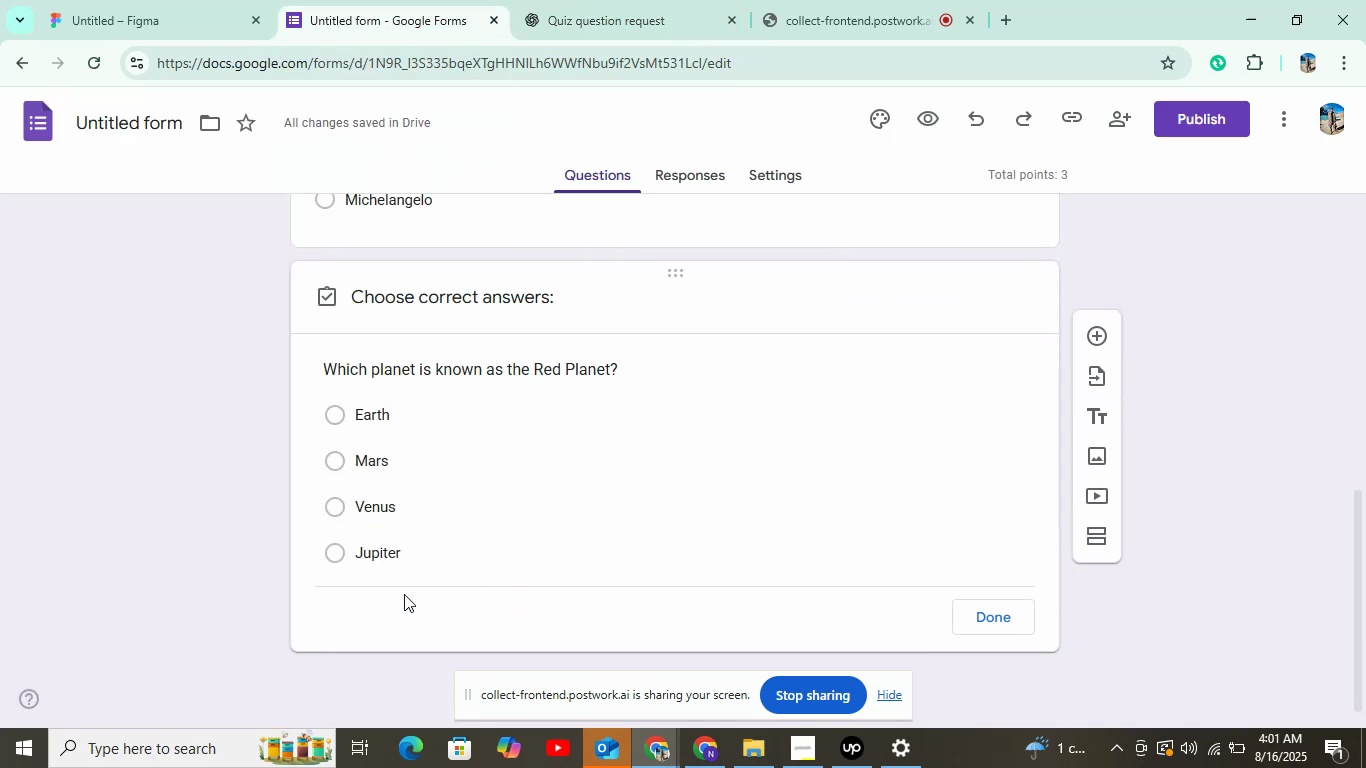 
left_click([374, 458])
 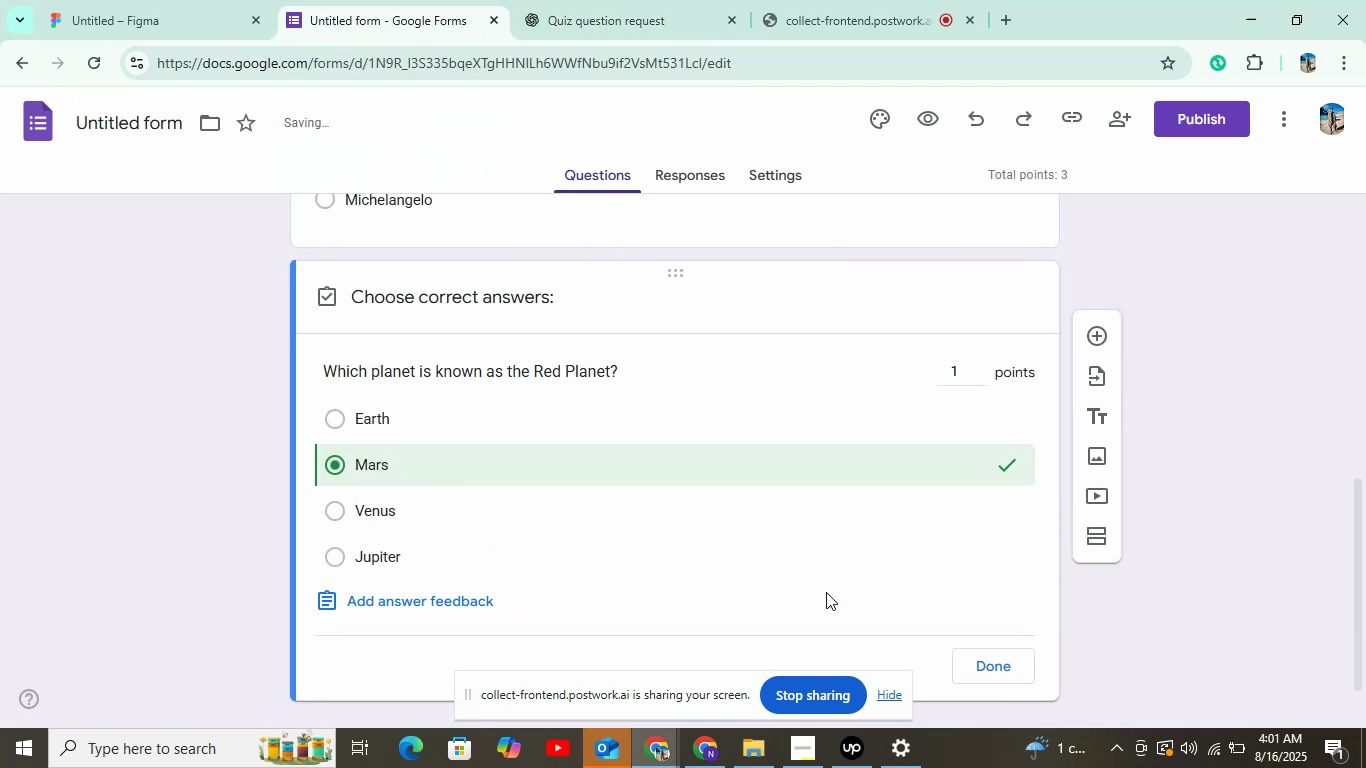 
left_click([1029, 666])
 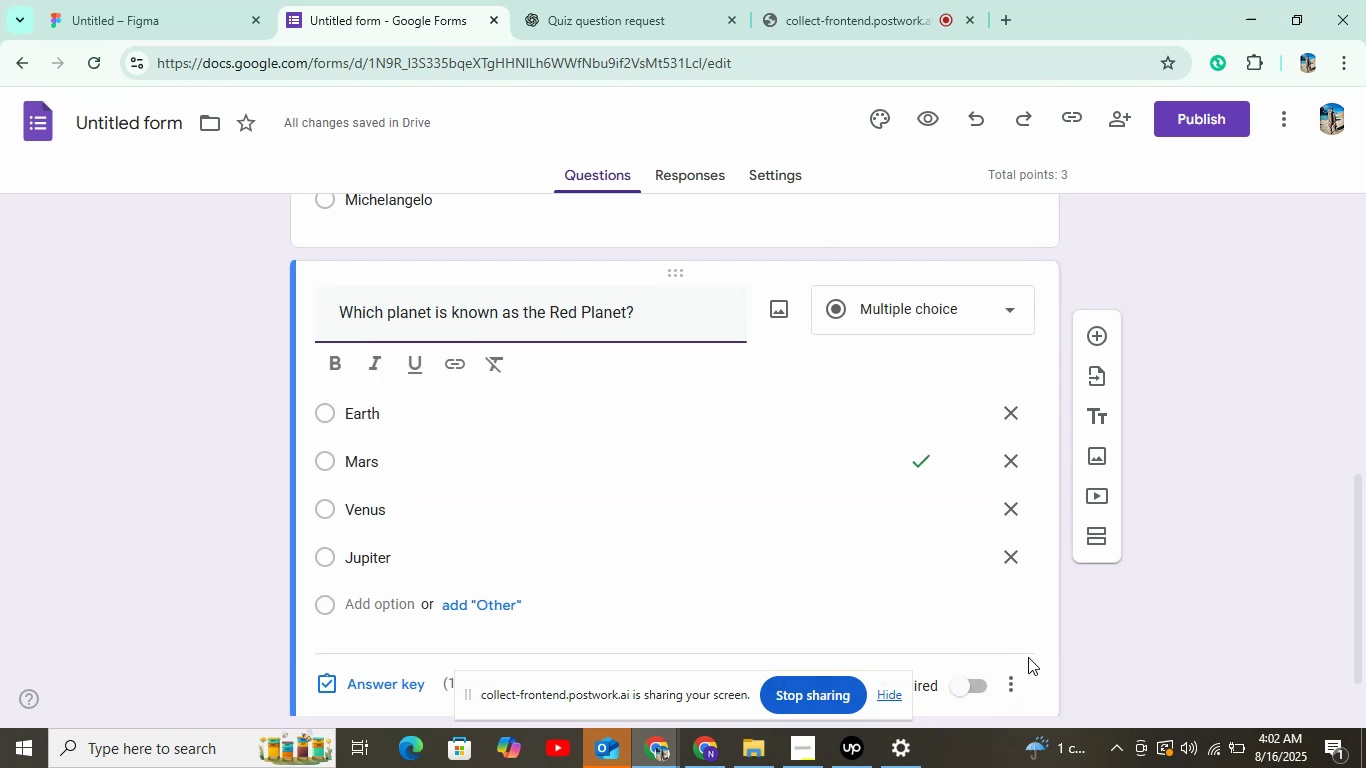 
wait(14.71)
 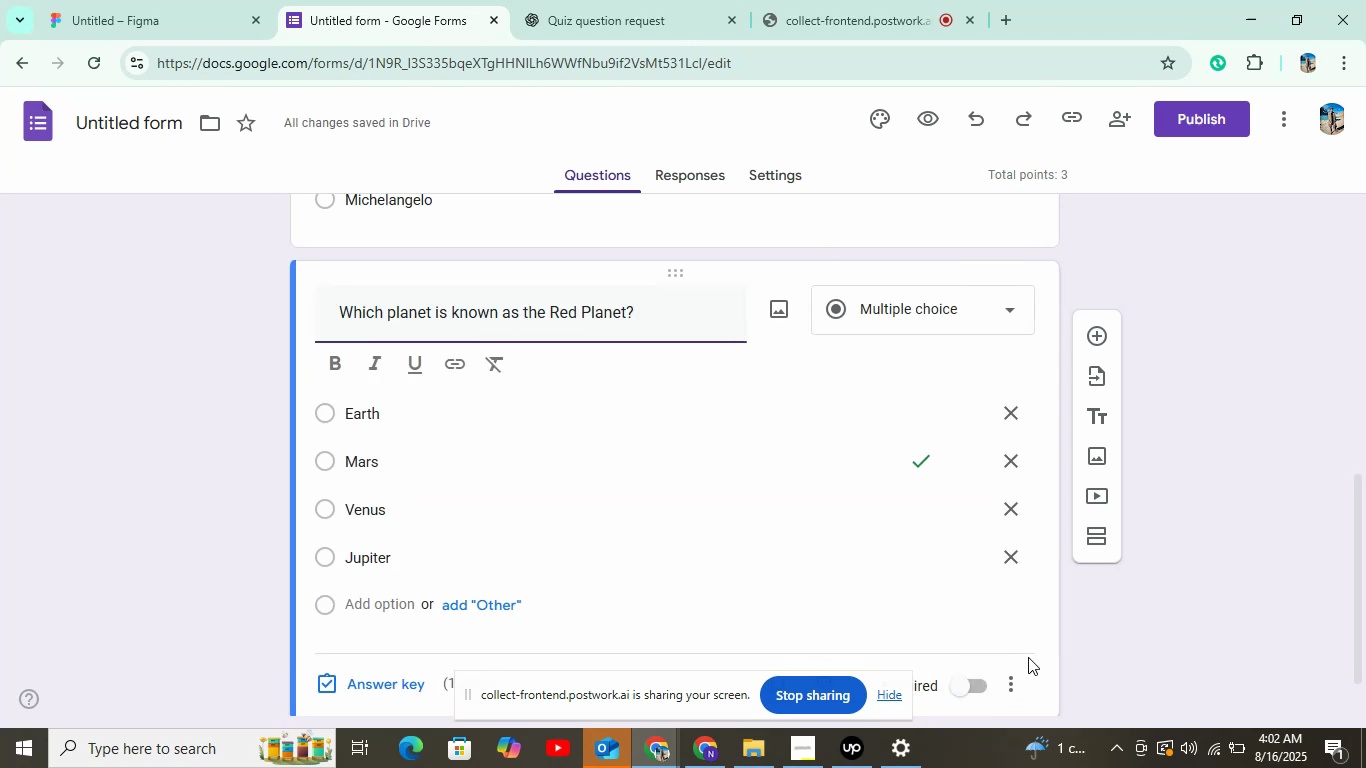 
scroll: coordinate [681, 422], scroll_direction: down, amount: 5.0
 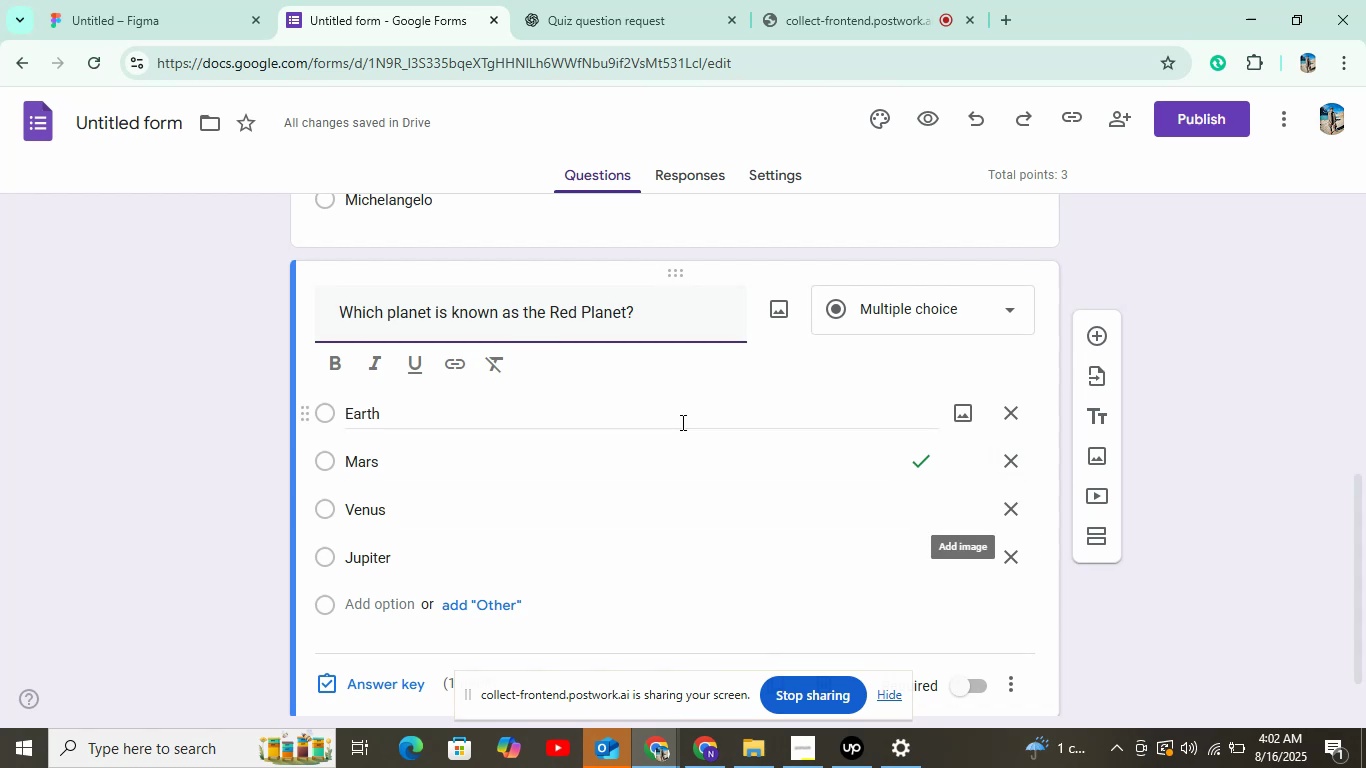 
right_click([681, 422])
 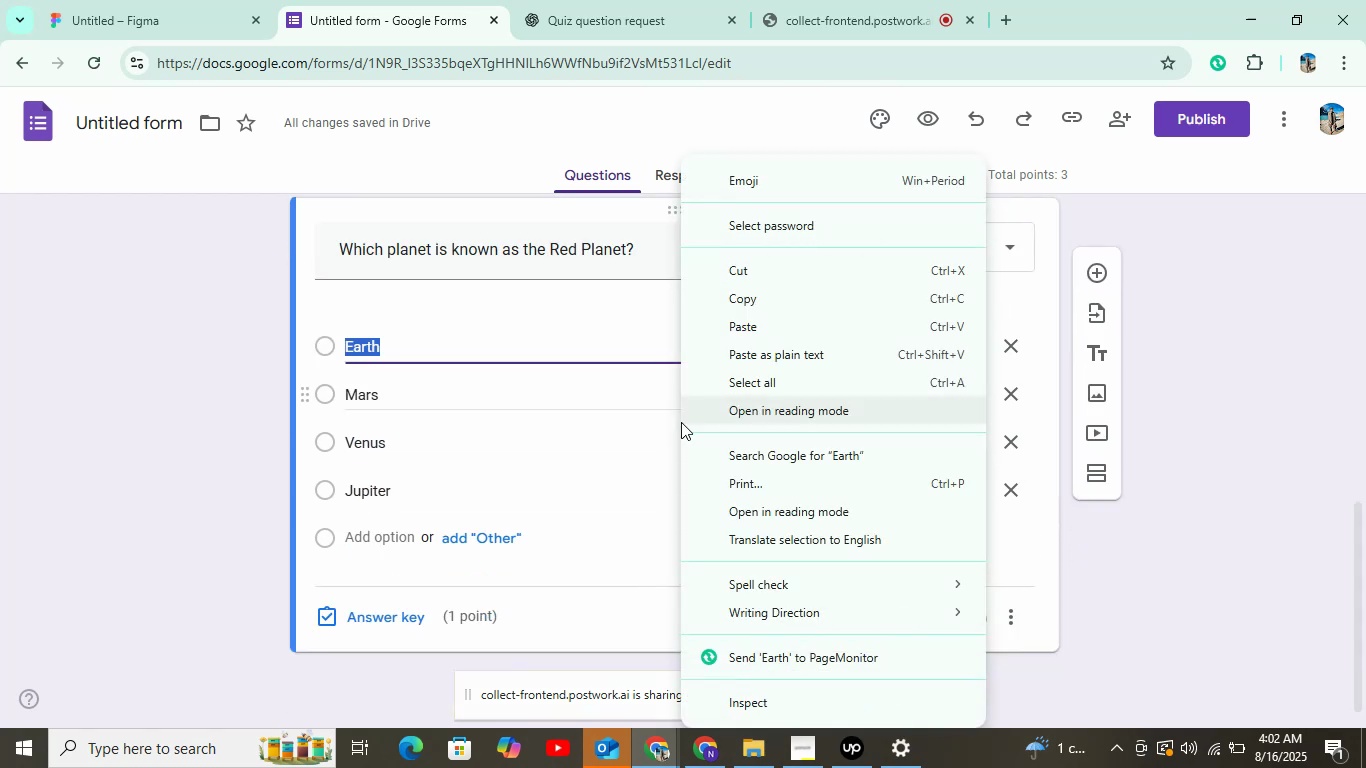 
left_click([166, 547])
 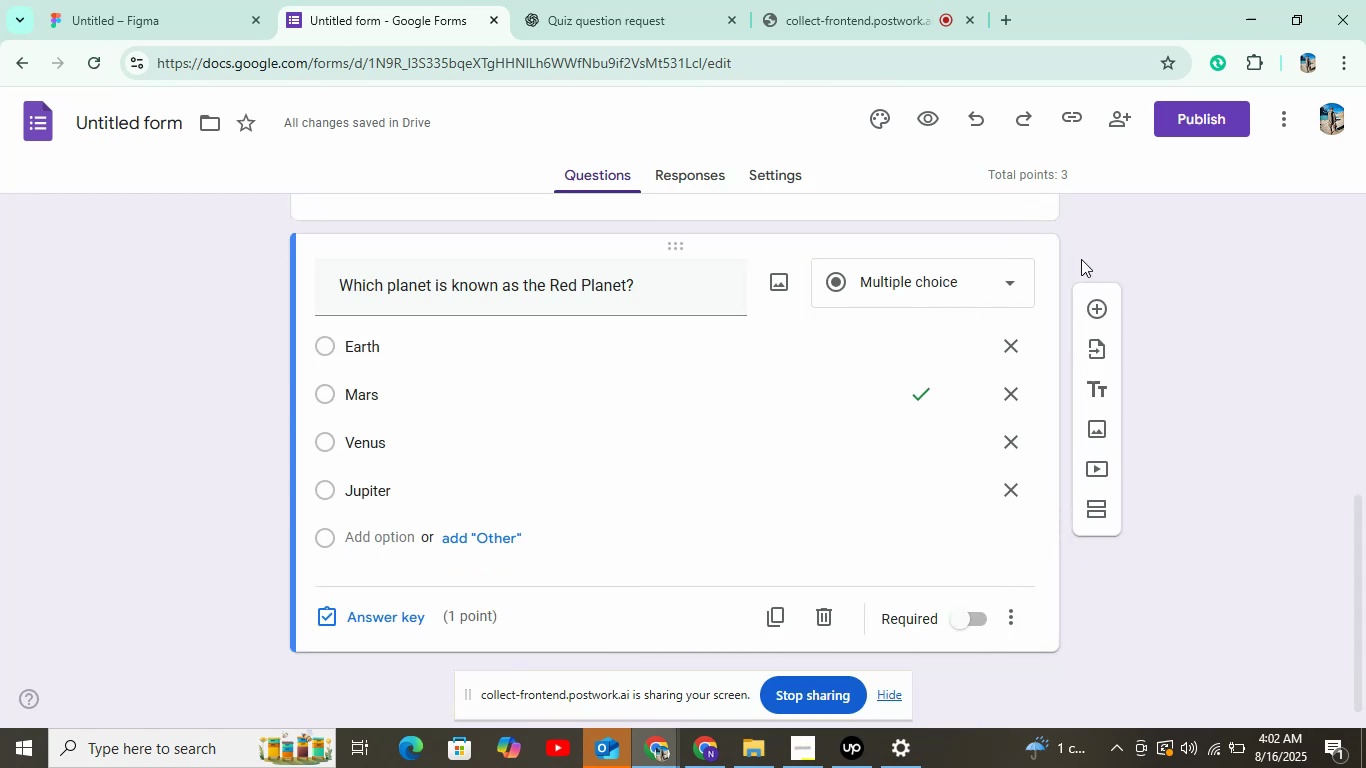 
left_click([1103, 313])
 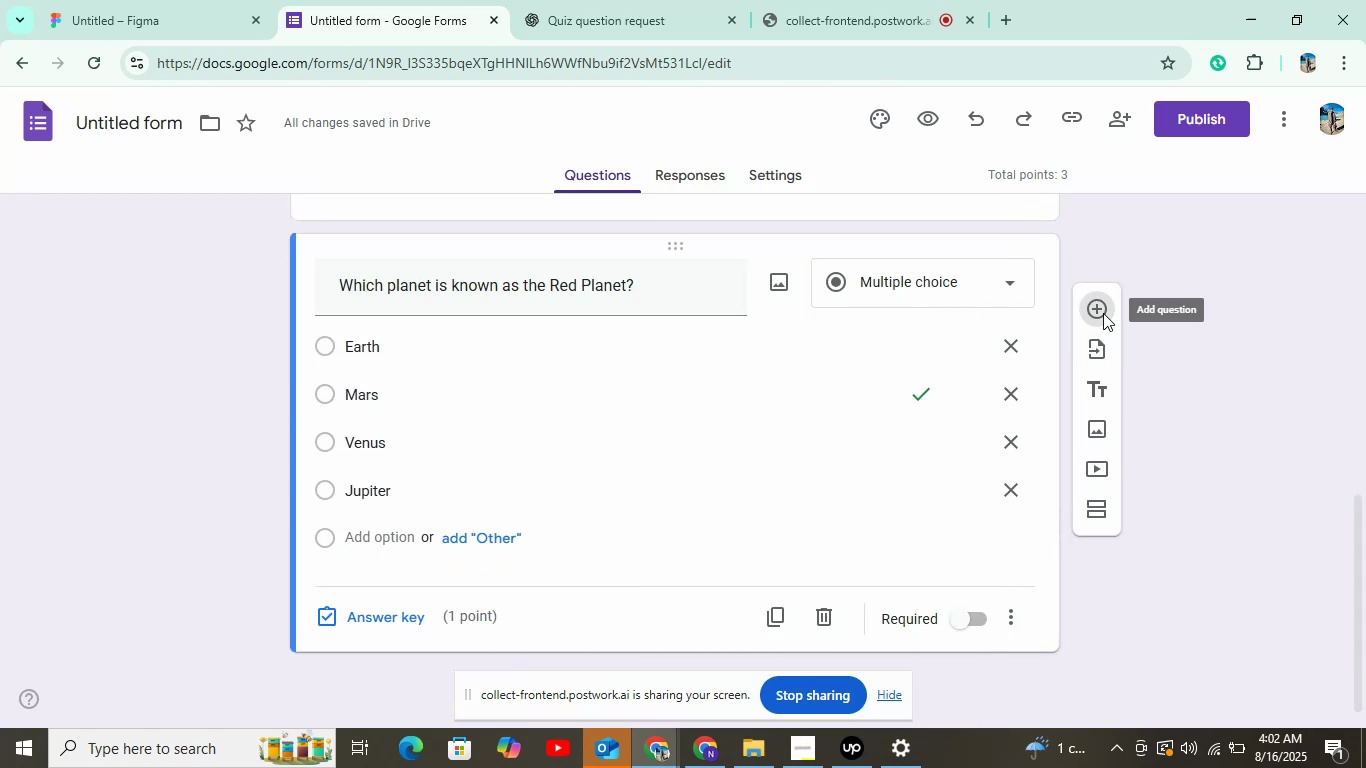 
left_click([648, 18])
 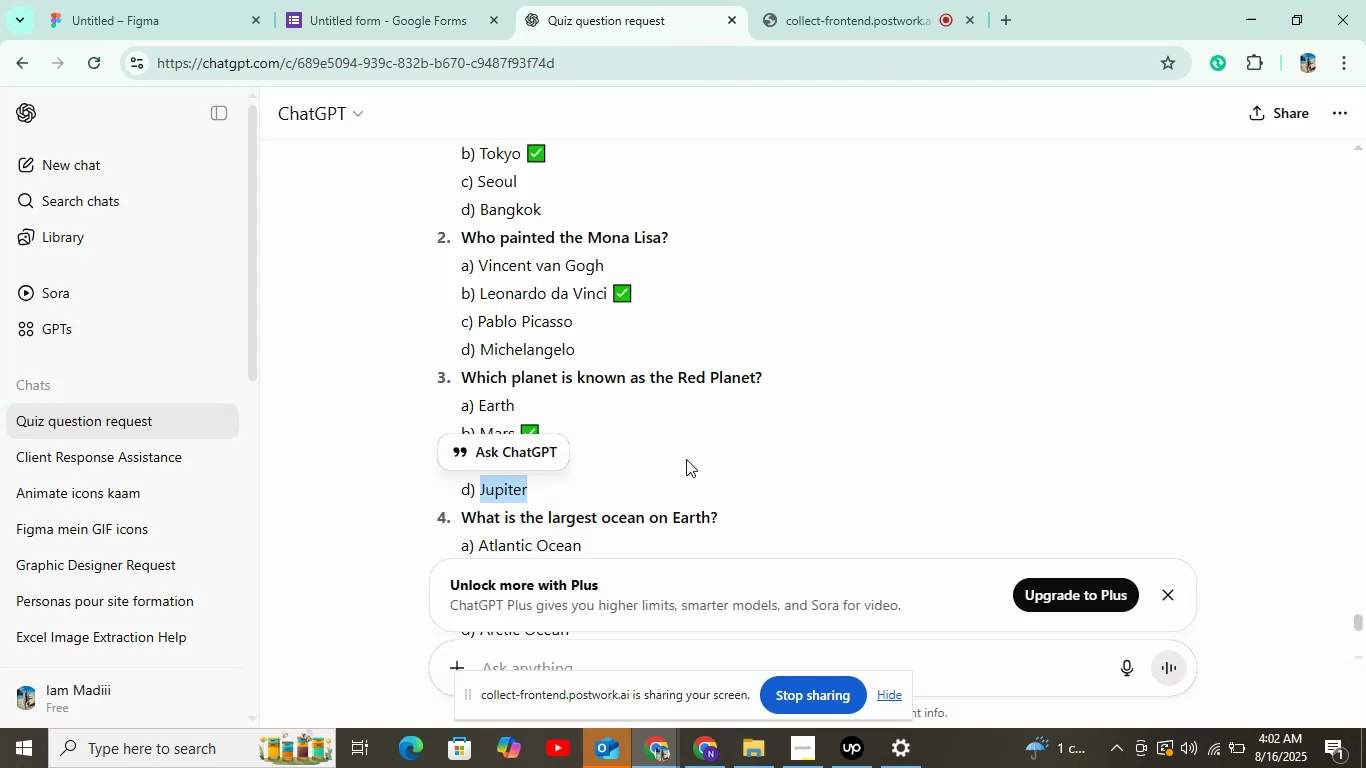 
scroll: coordinate [547, 472], scroll_direction: down, amount: 2.0
 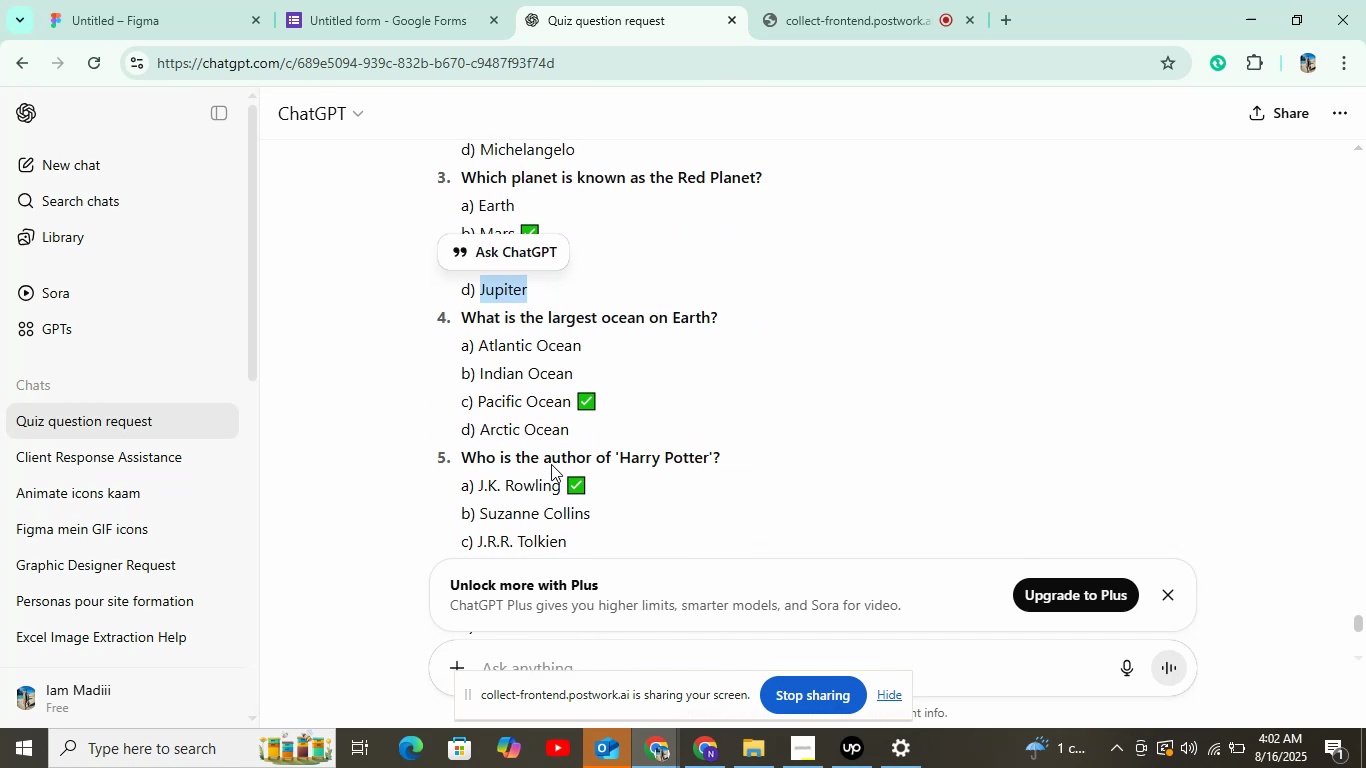 
left_click_drag(start_coordinate=[728, 317], to_coordinate=[466, 324])
 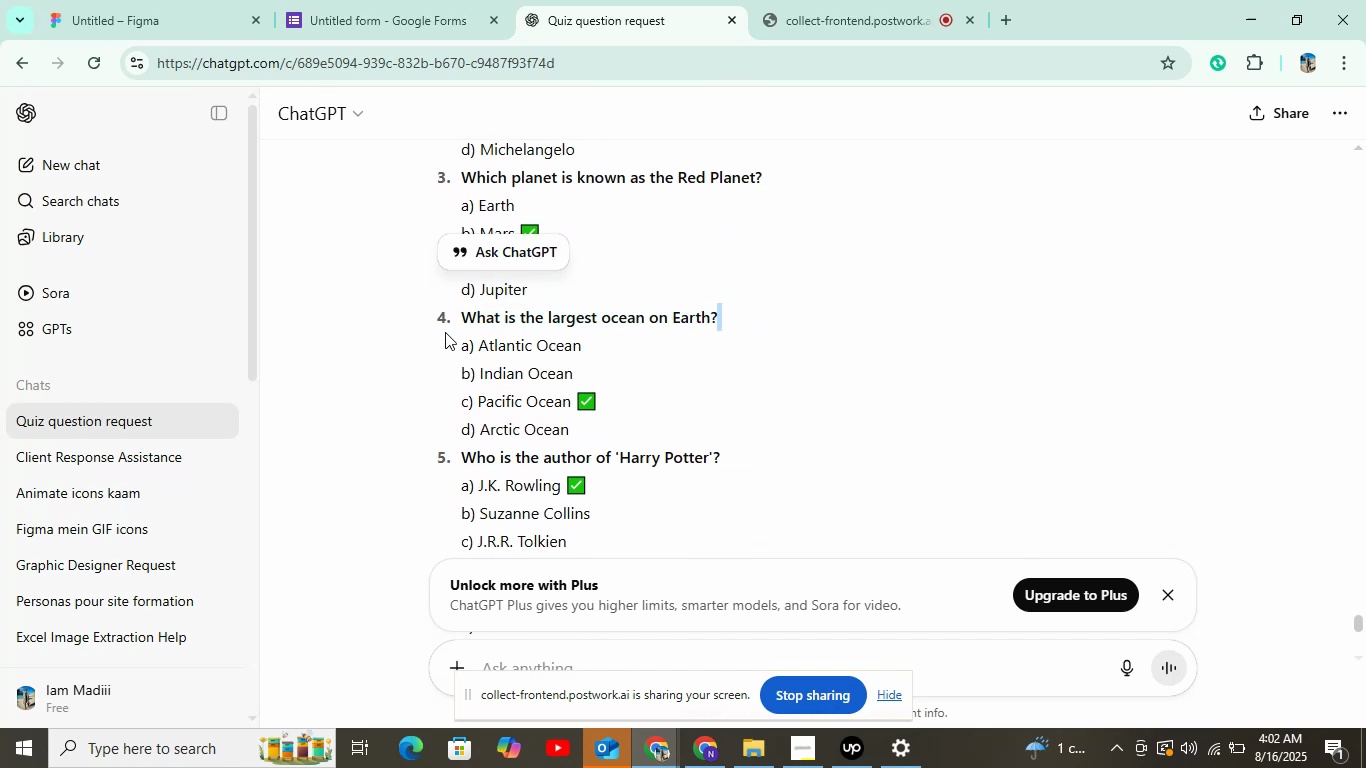 
key(Control+C)
 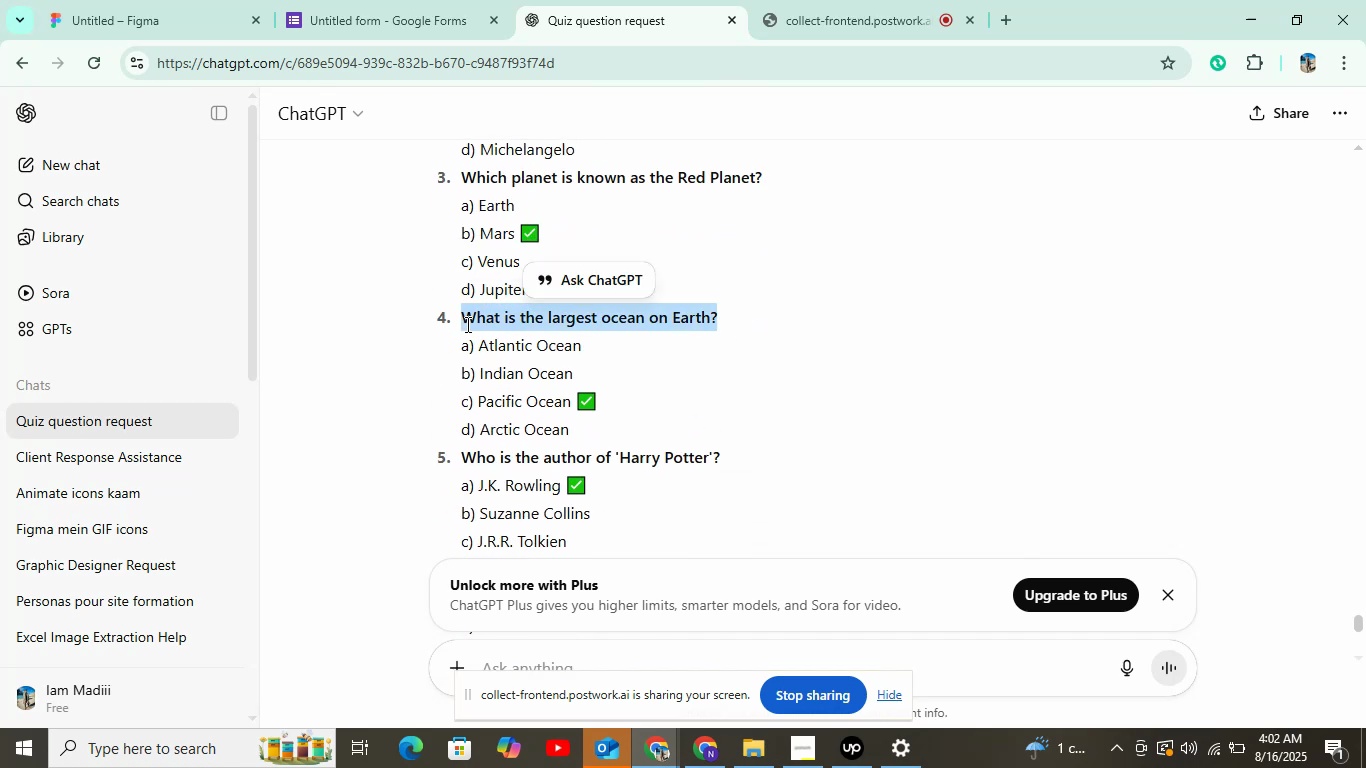 
left_click([363, 0])
 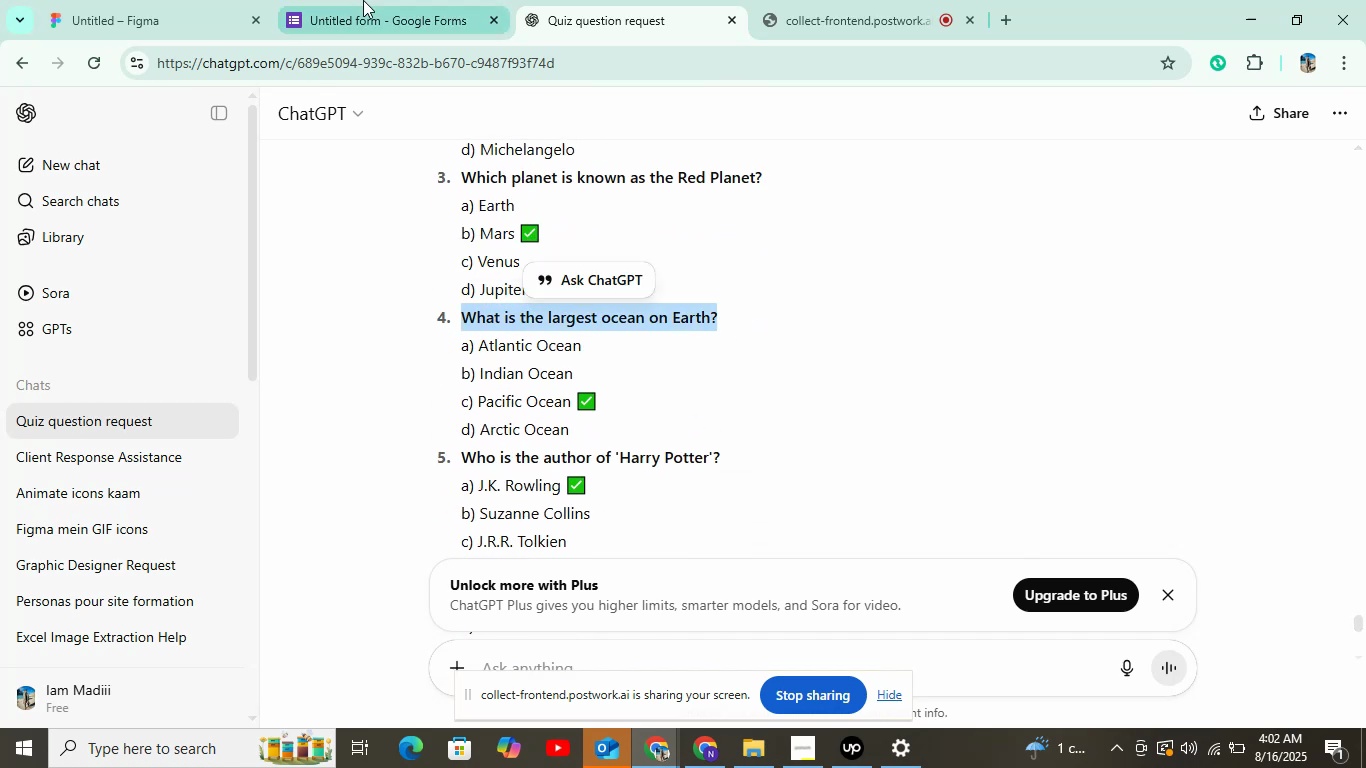 
key(Control+V)
 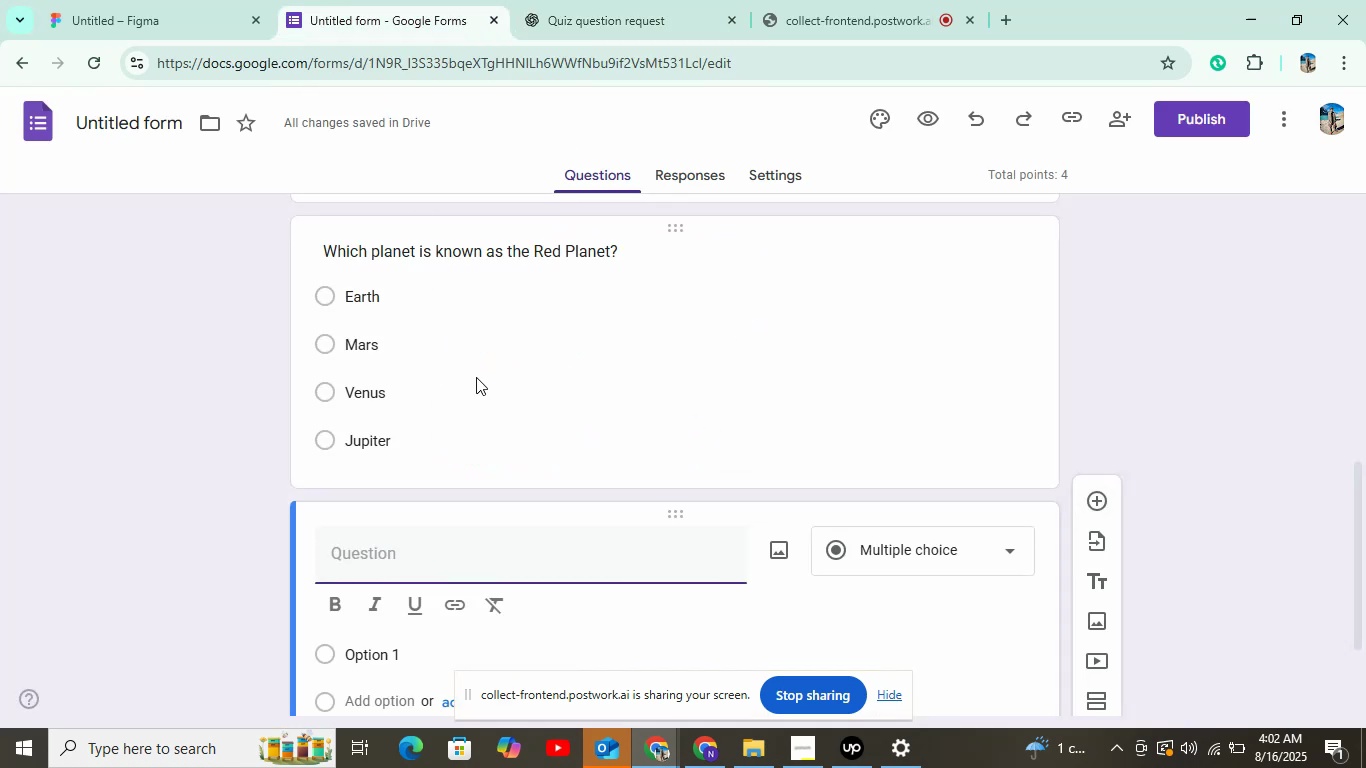 
scroll: coordinate [525, 583], scroll_direction: down, amount: 4.0
 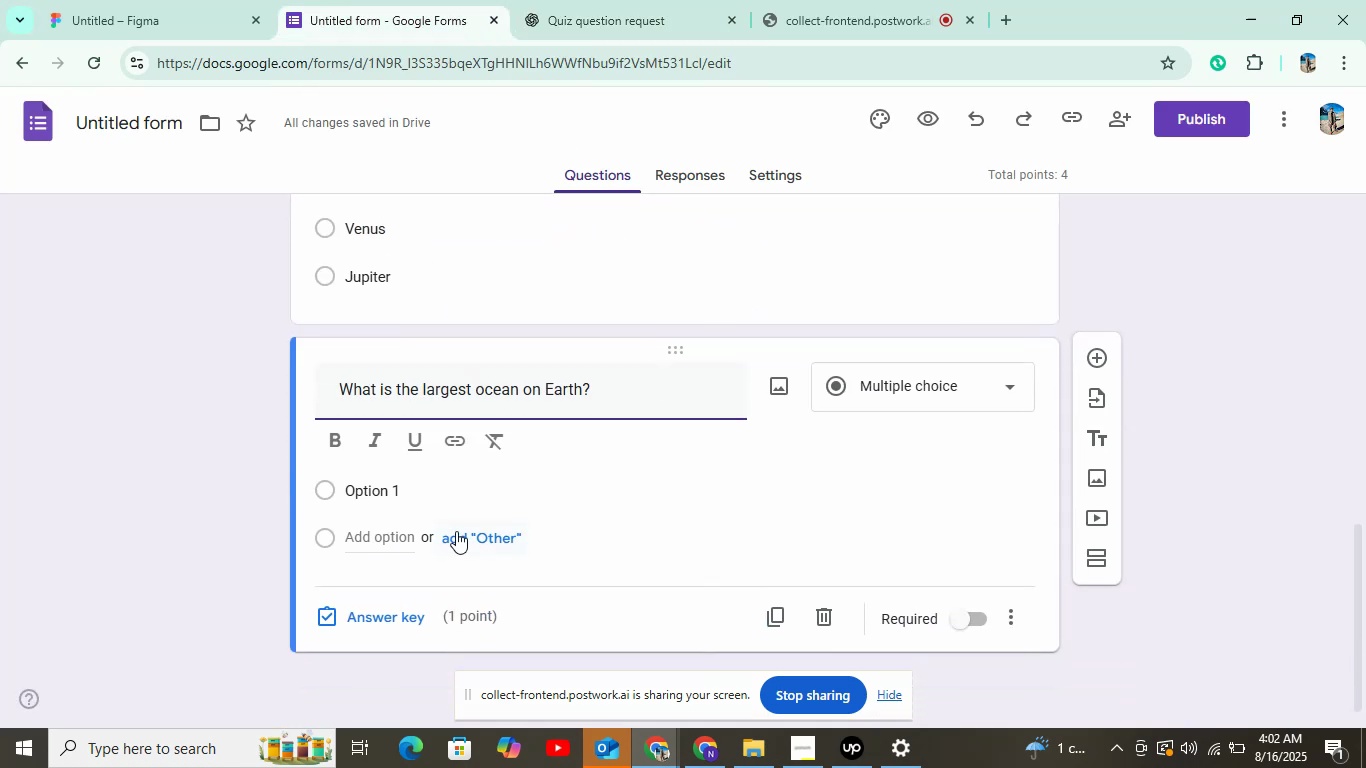 
left_click([367, 497])
 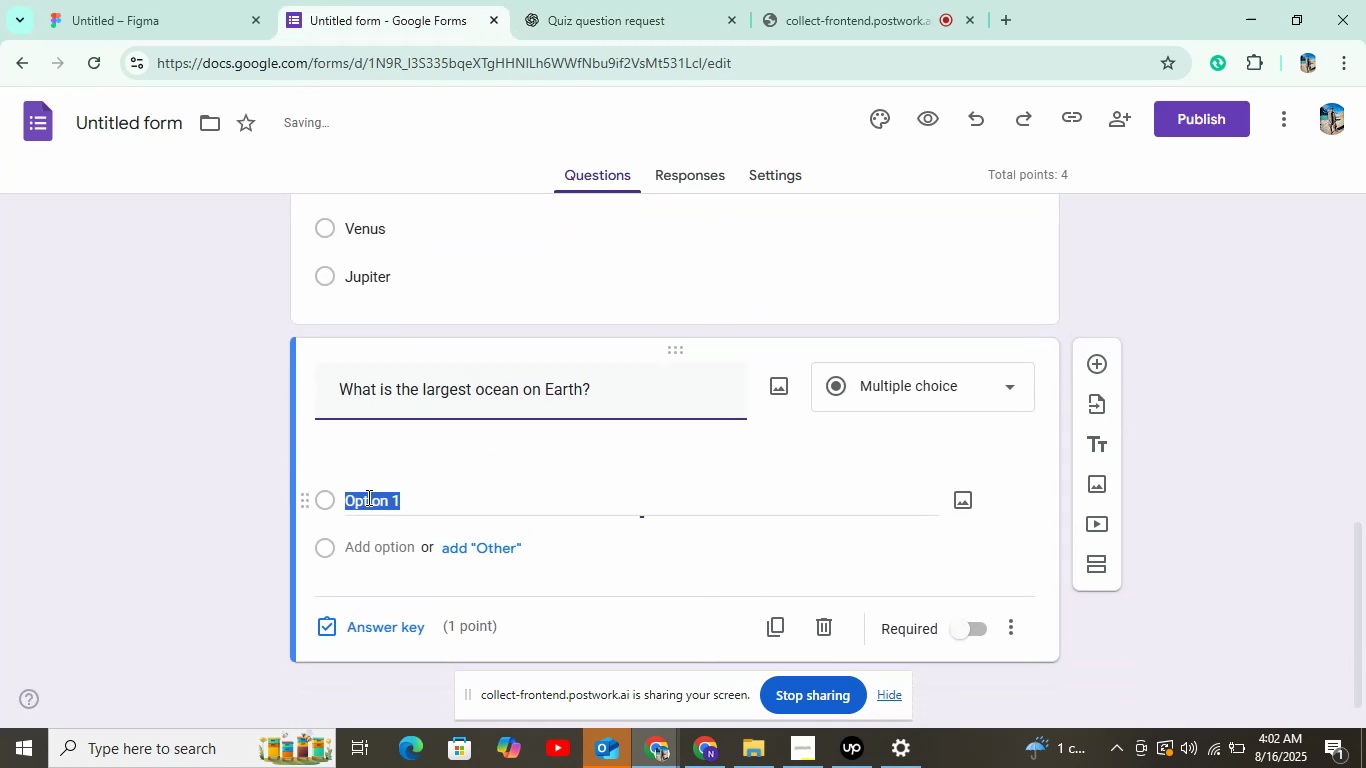 
left_click([587, 0])
 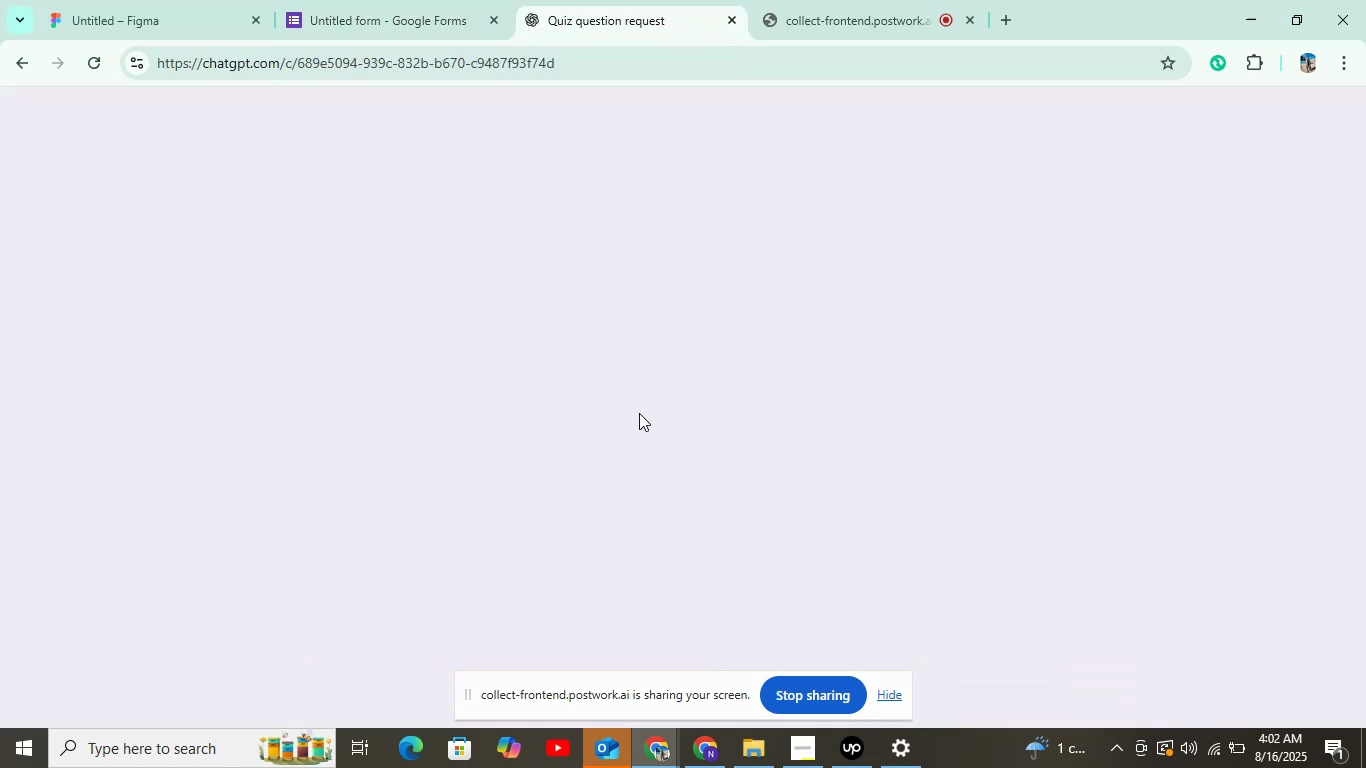 
left_click_drag(start_coordinate=[576, 344], to_coordinate=[500, 350])
 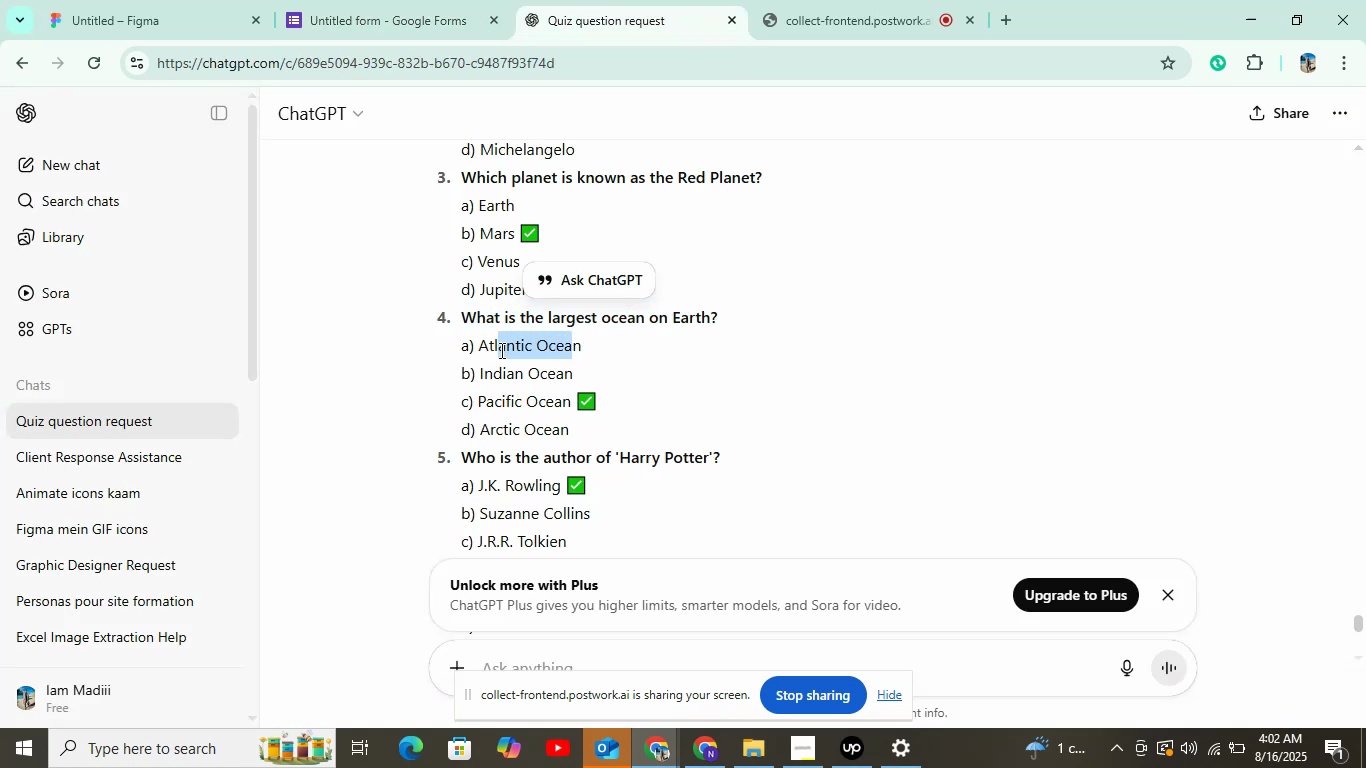 
left_click_drag(start_coordinate=[586, 346], to_coordinate=[475, 353])
 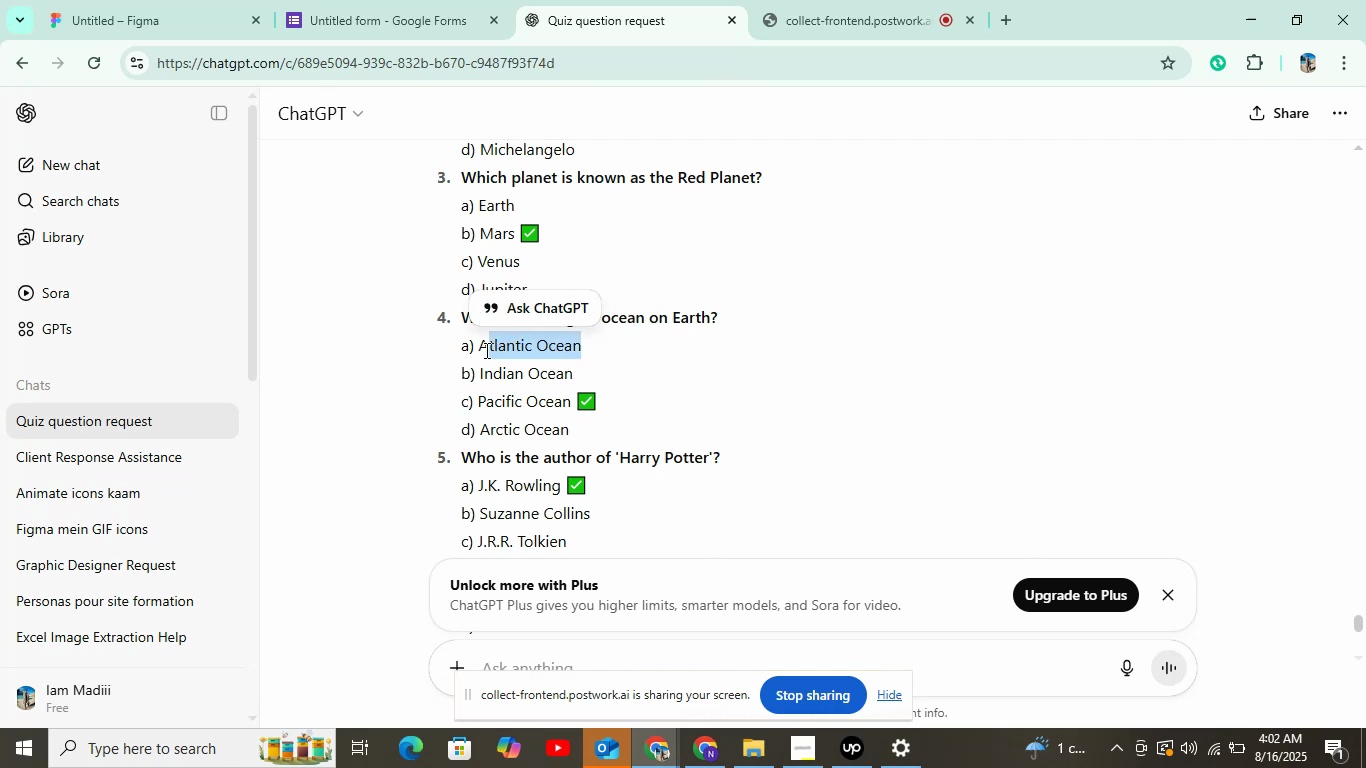 
key(Control+C)
 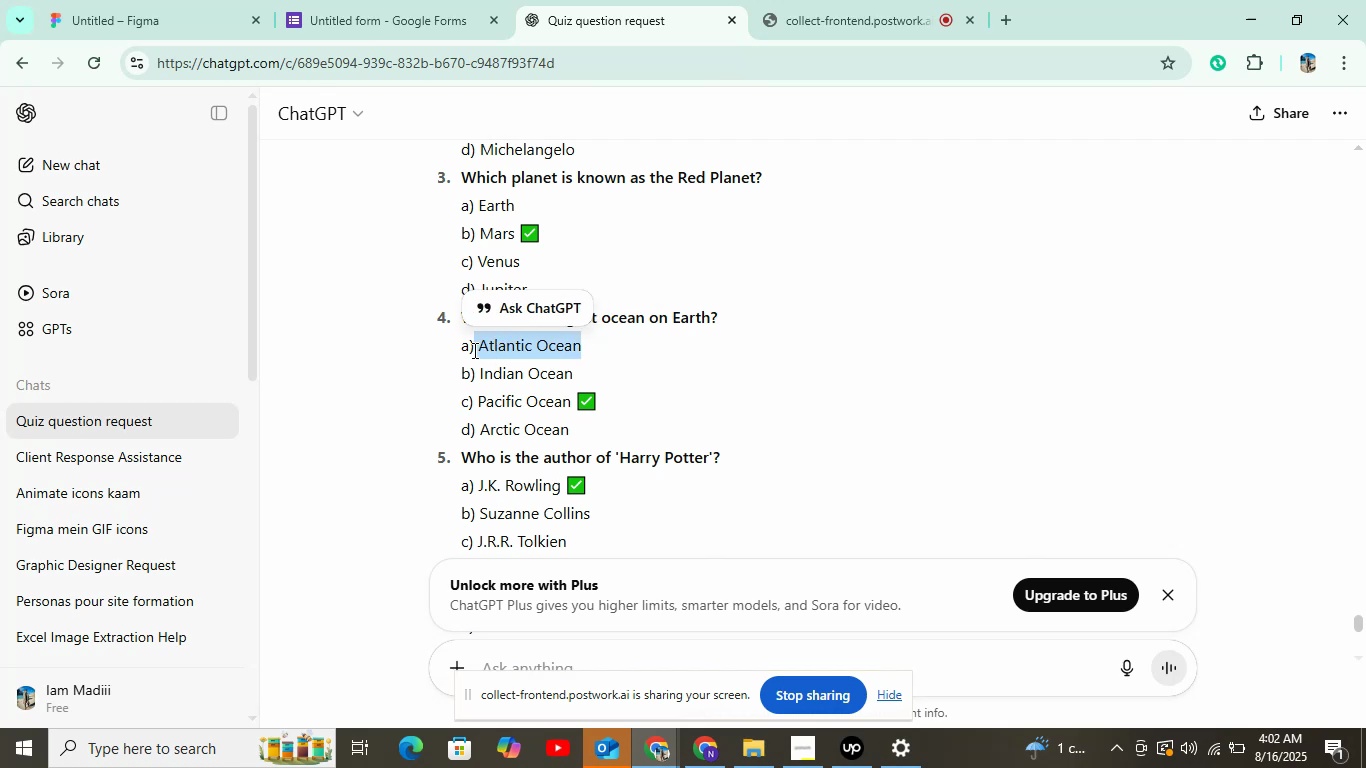 
left_click([442, 0])
 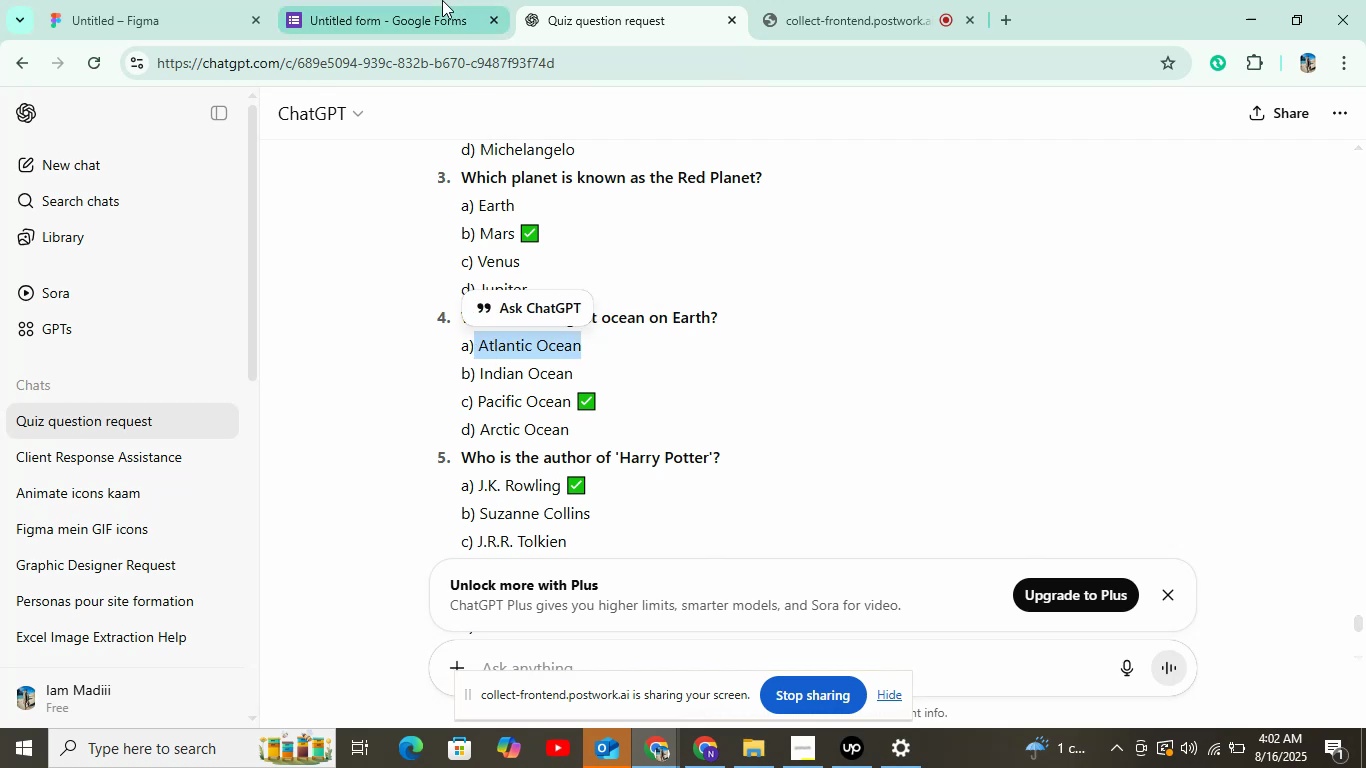 
key(Control+V)
 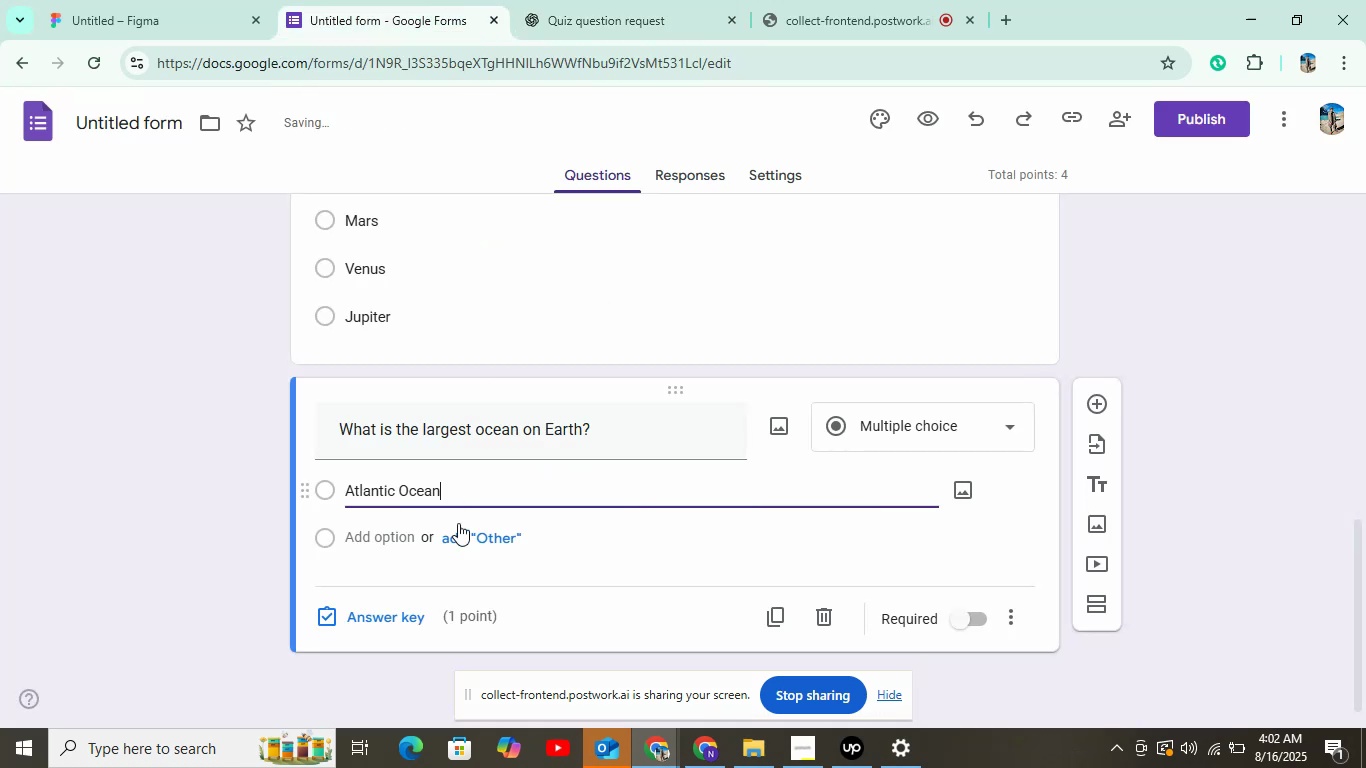 
left_click([402, 537])
 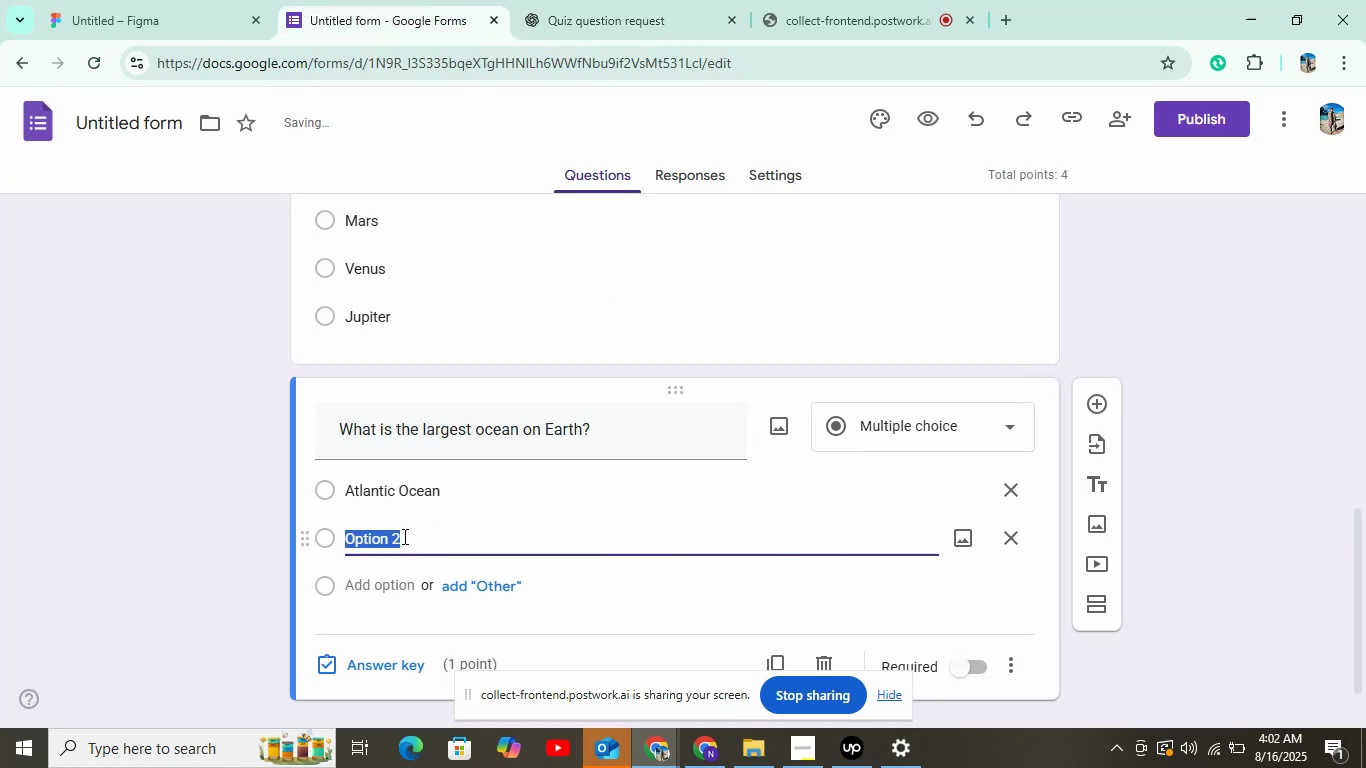 
left_click([579, 9])
 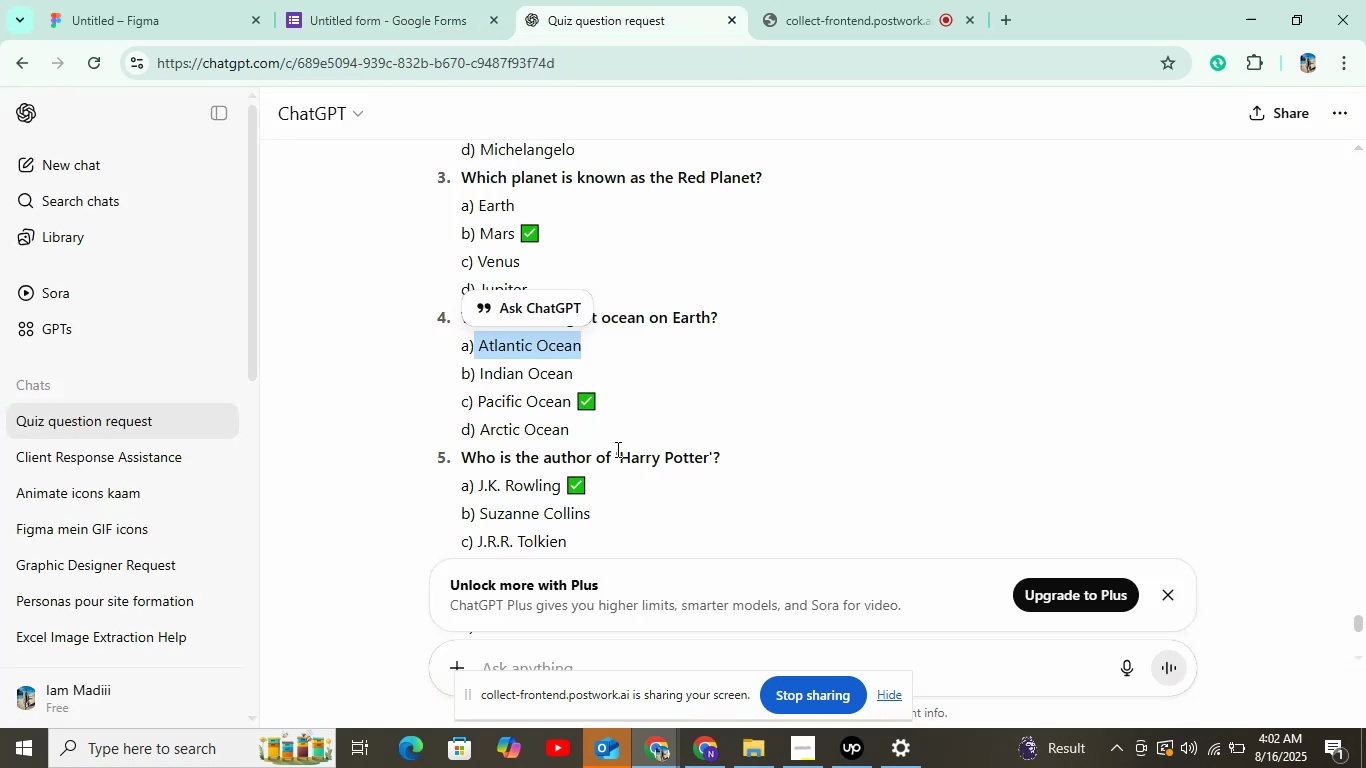 
left_click_drag(start_coordinate=[575, 372], to_coordinate=[477, 377])
 